 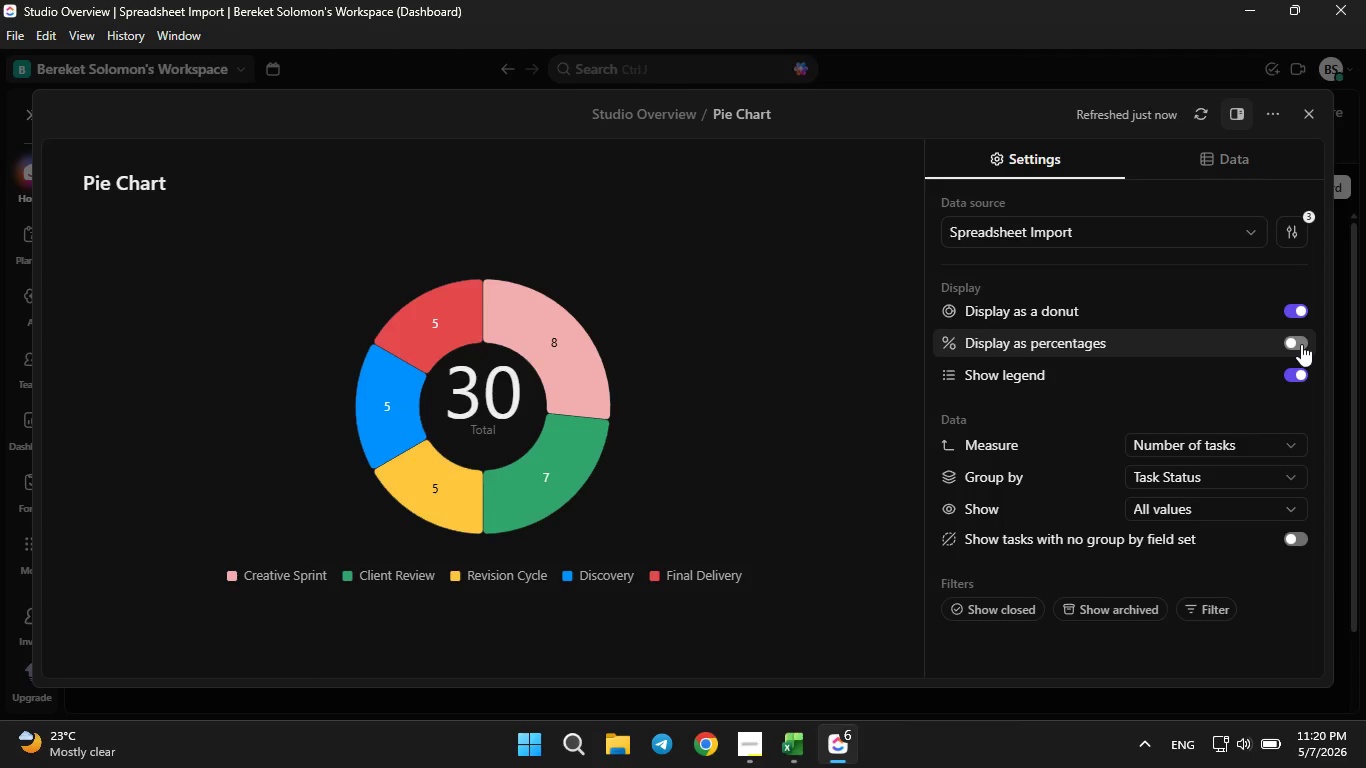 
left_click([1301, 344])
 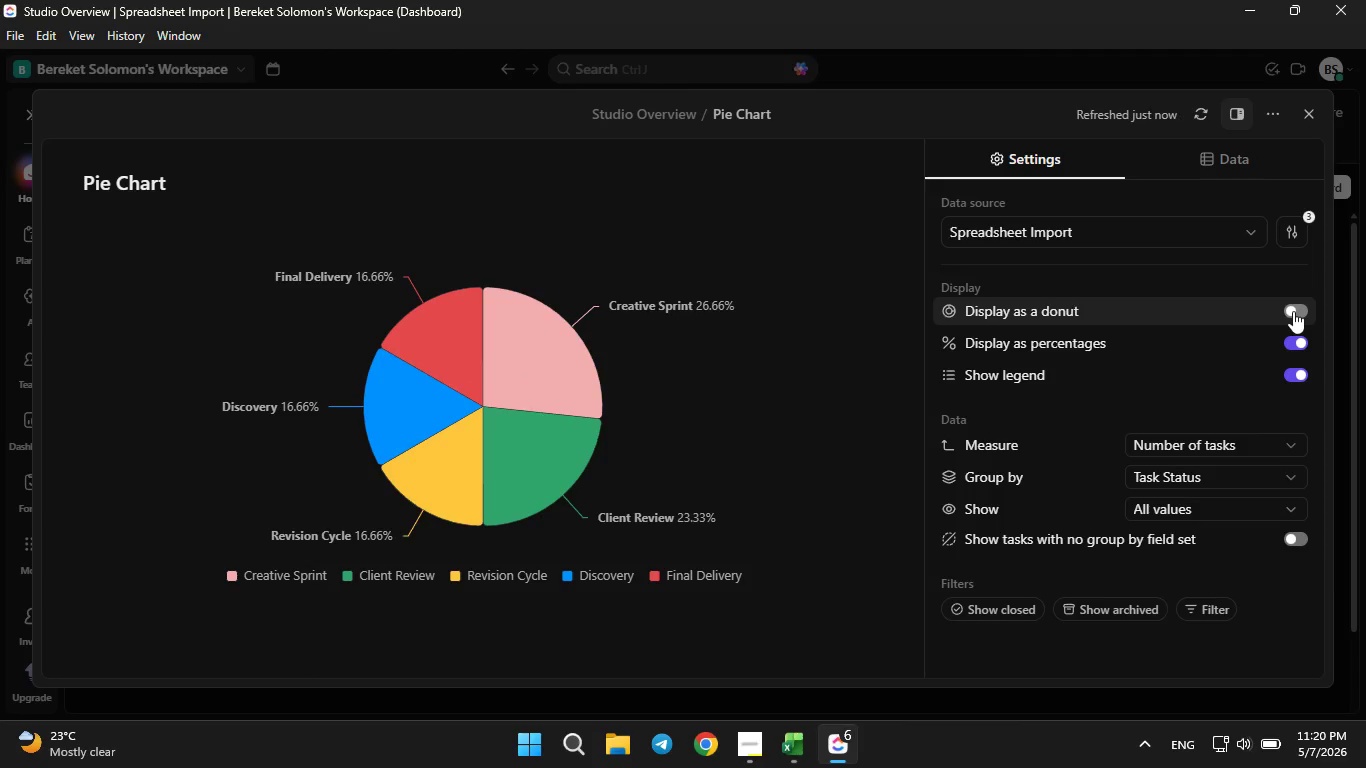 
left_click([1293, 311])
 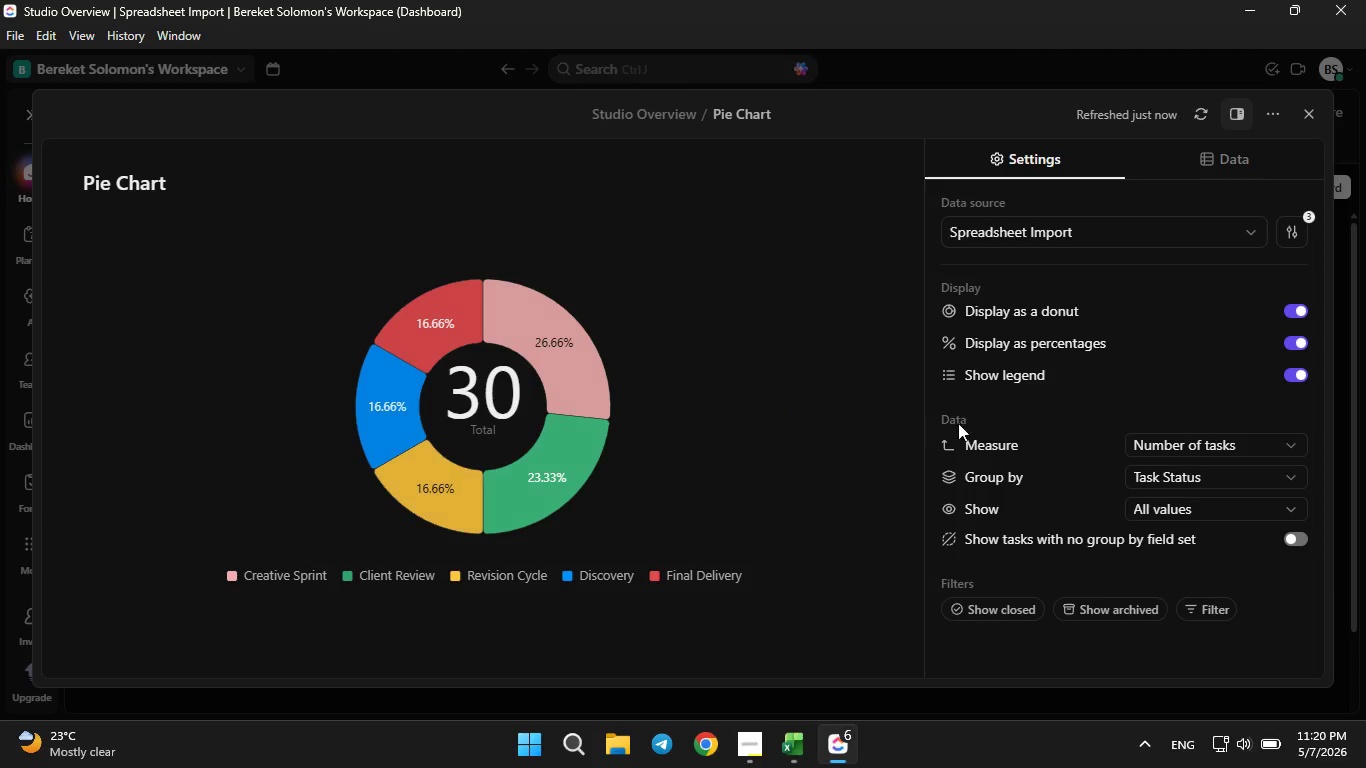 
left_click([1215, 444])
 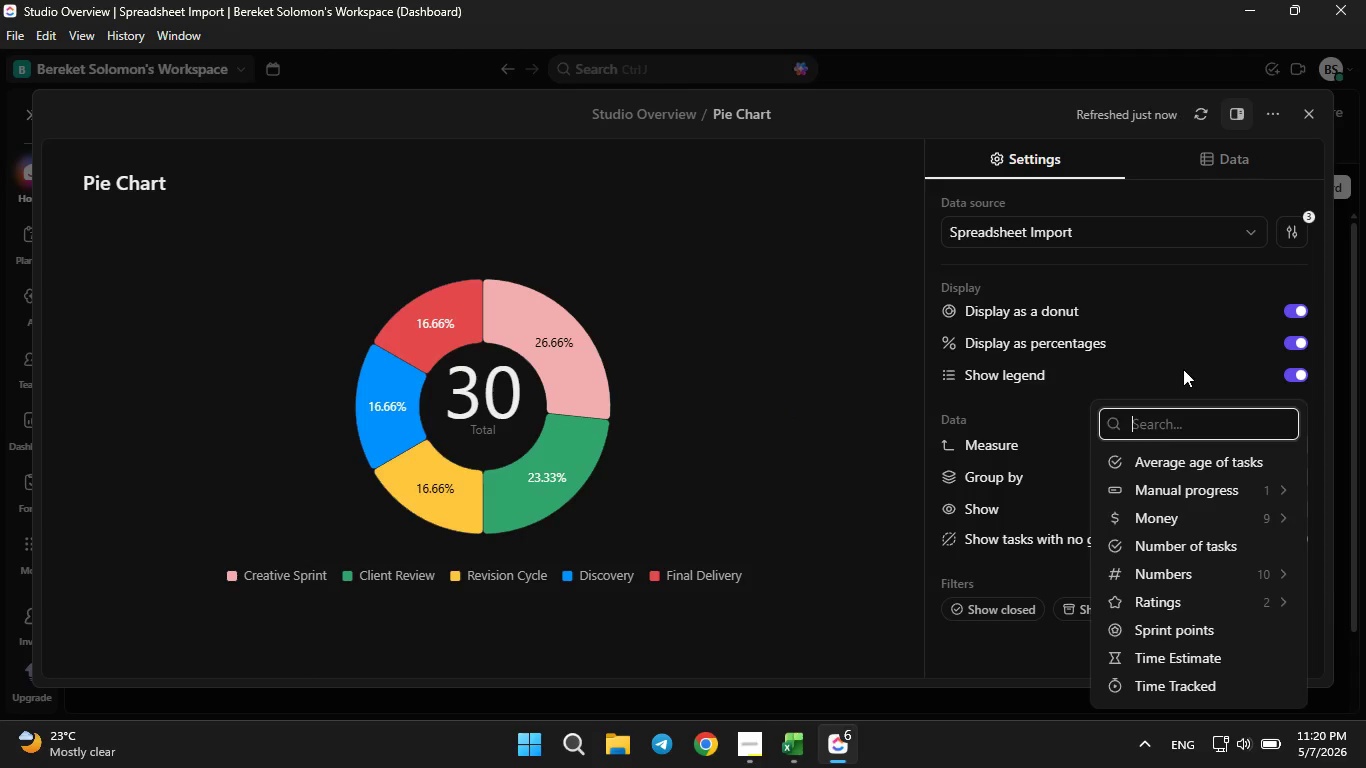 
left_click([1183, 369])
 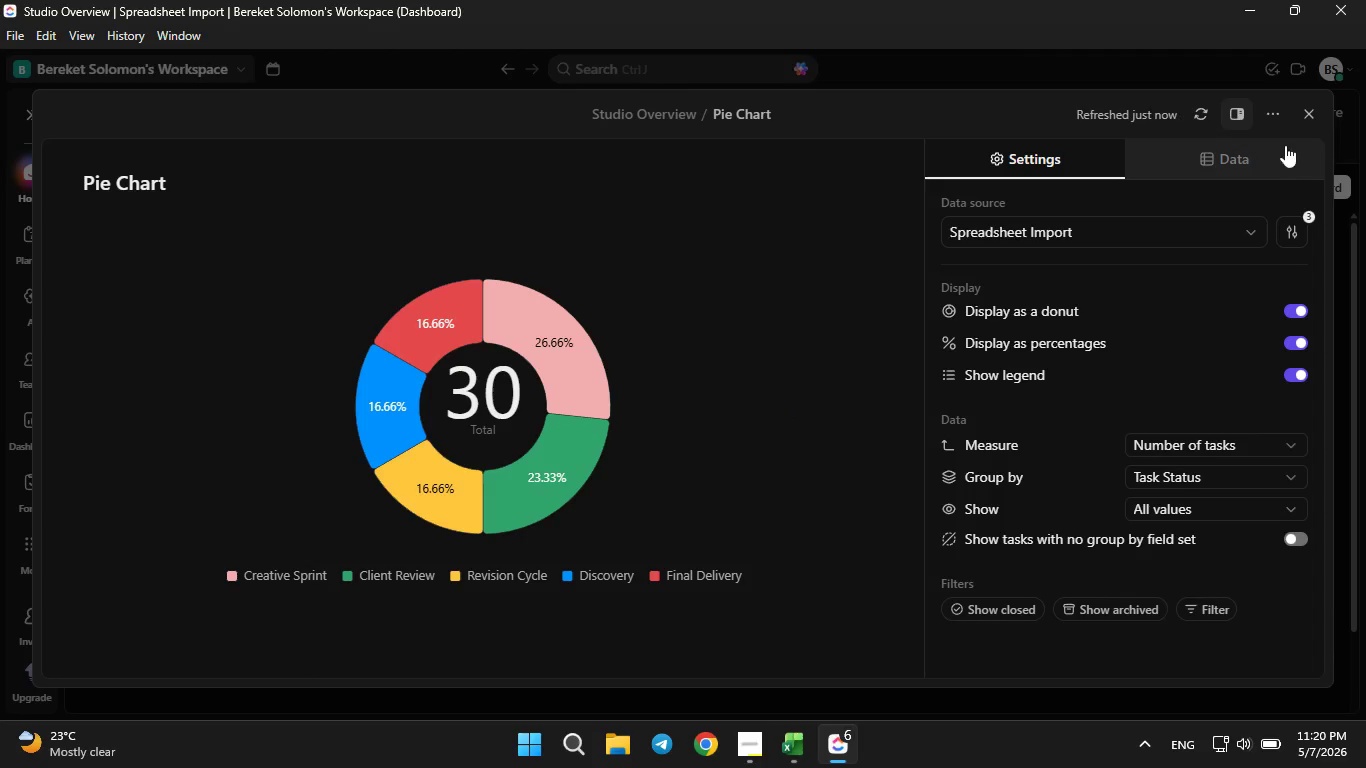 
left_click([1319, 115])
 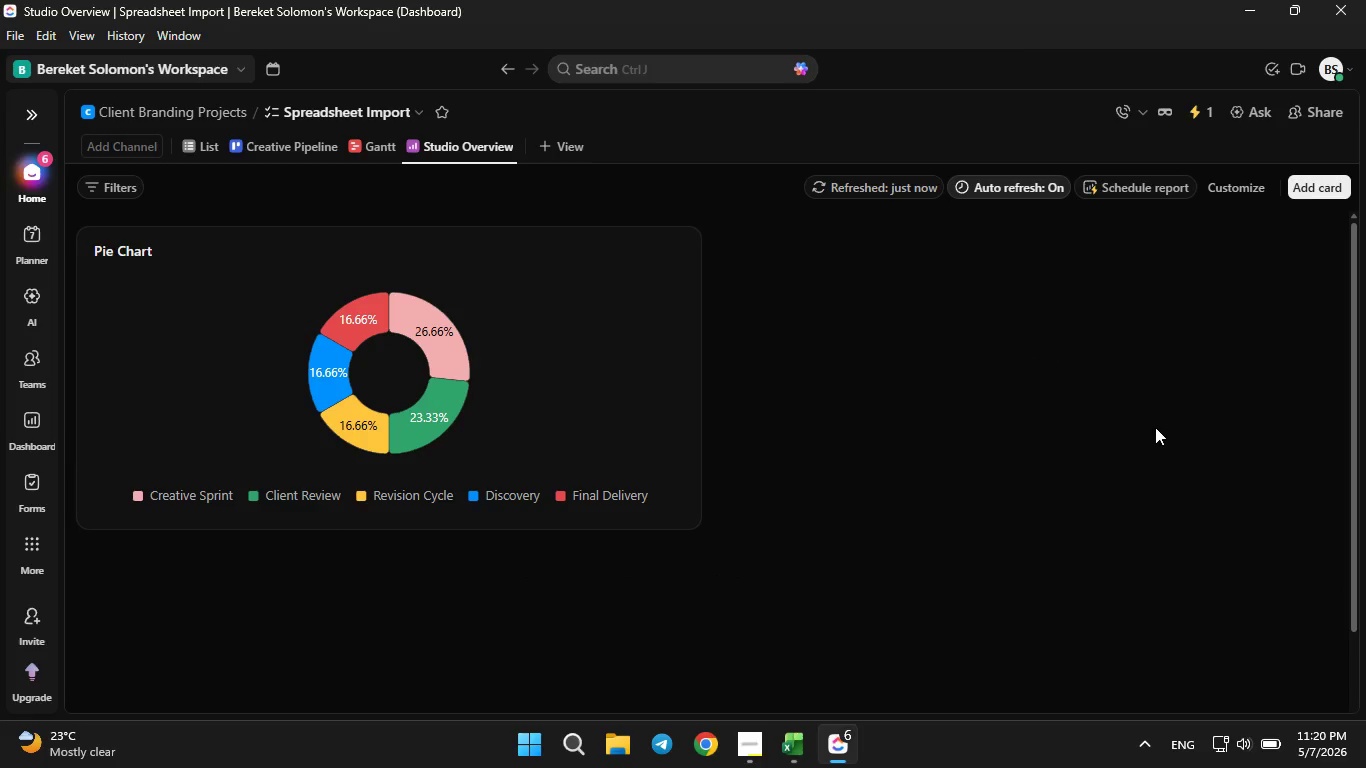 
wait(11.2)
 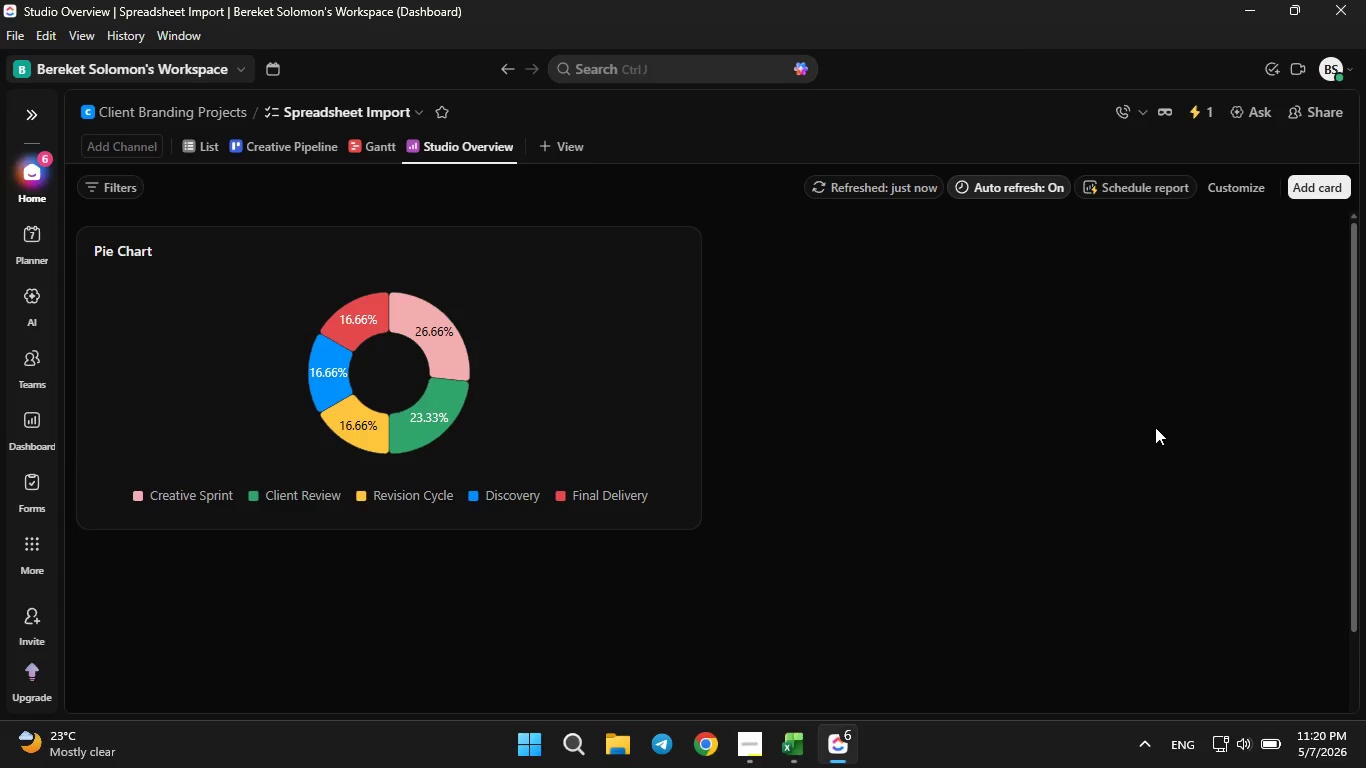 
left_click([1309, 192])
 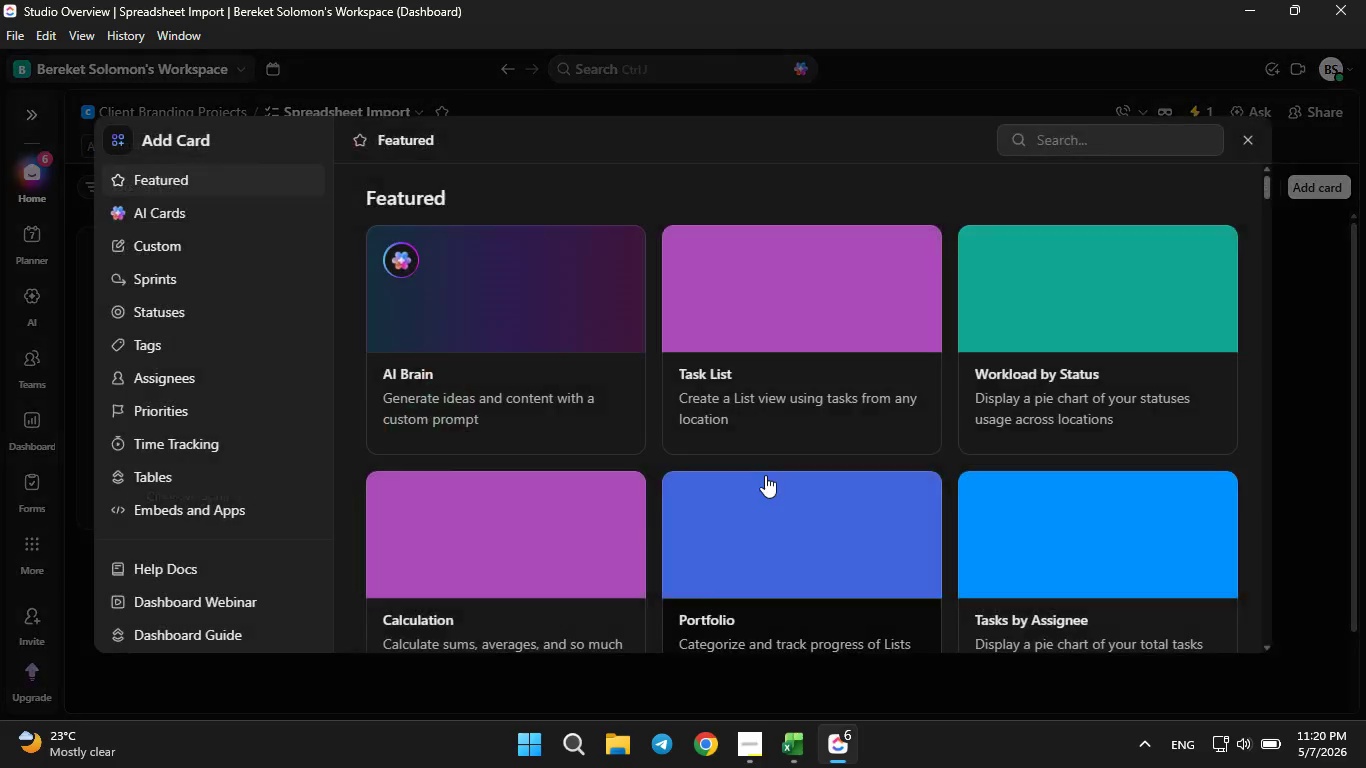 
scroll: coordinate [757, 518], scroll_direction: down, amount: 14.0
 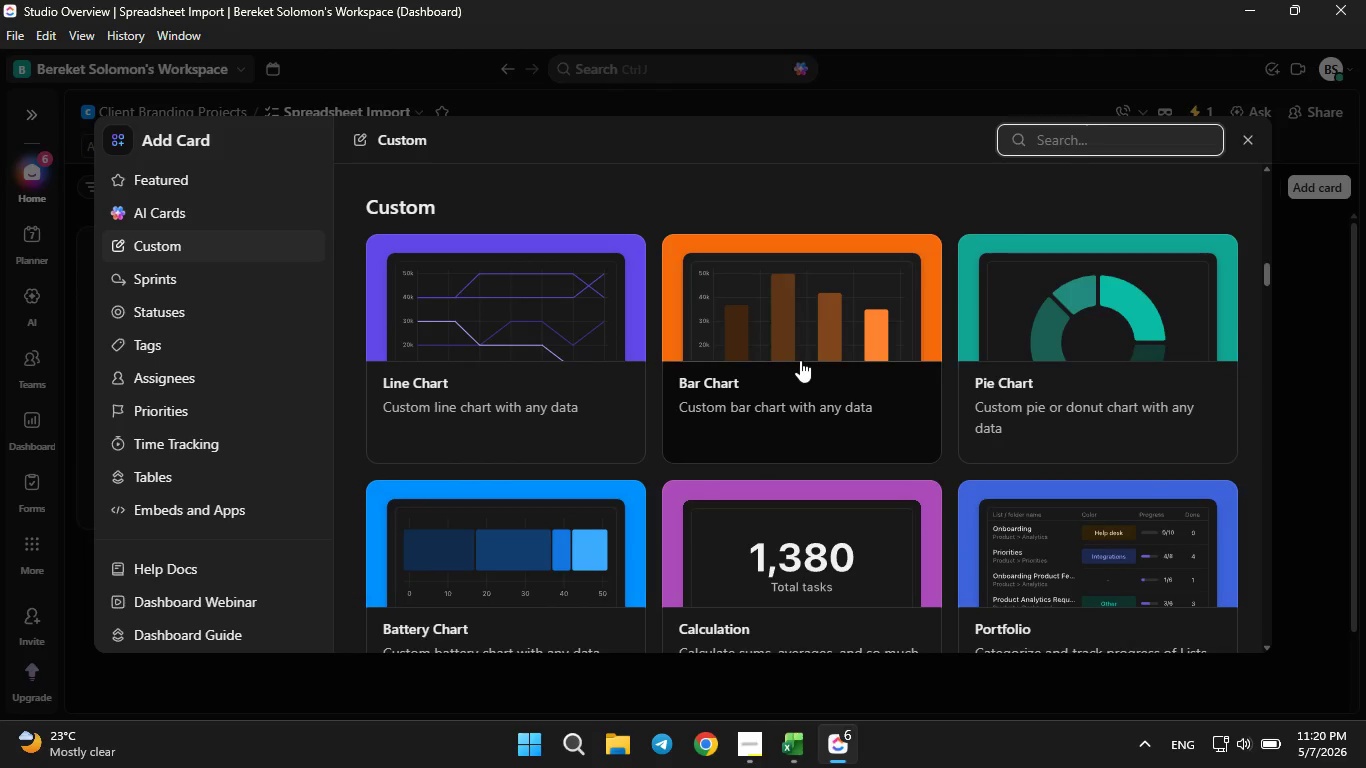 
left_click([800, 359])
 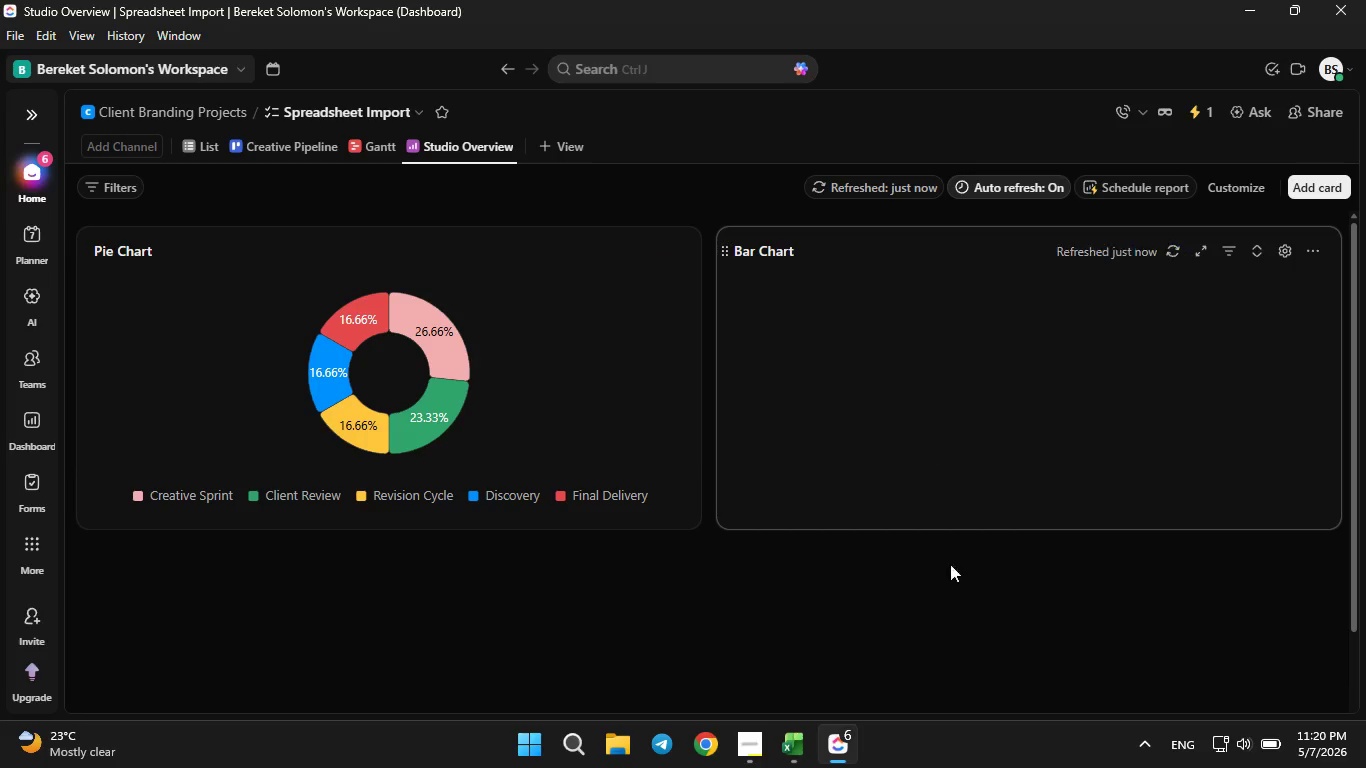 
left_click([1294, 257])
 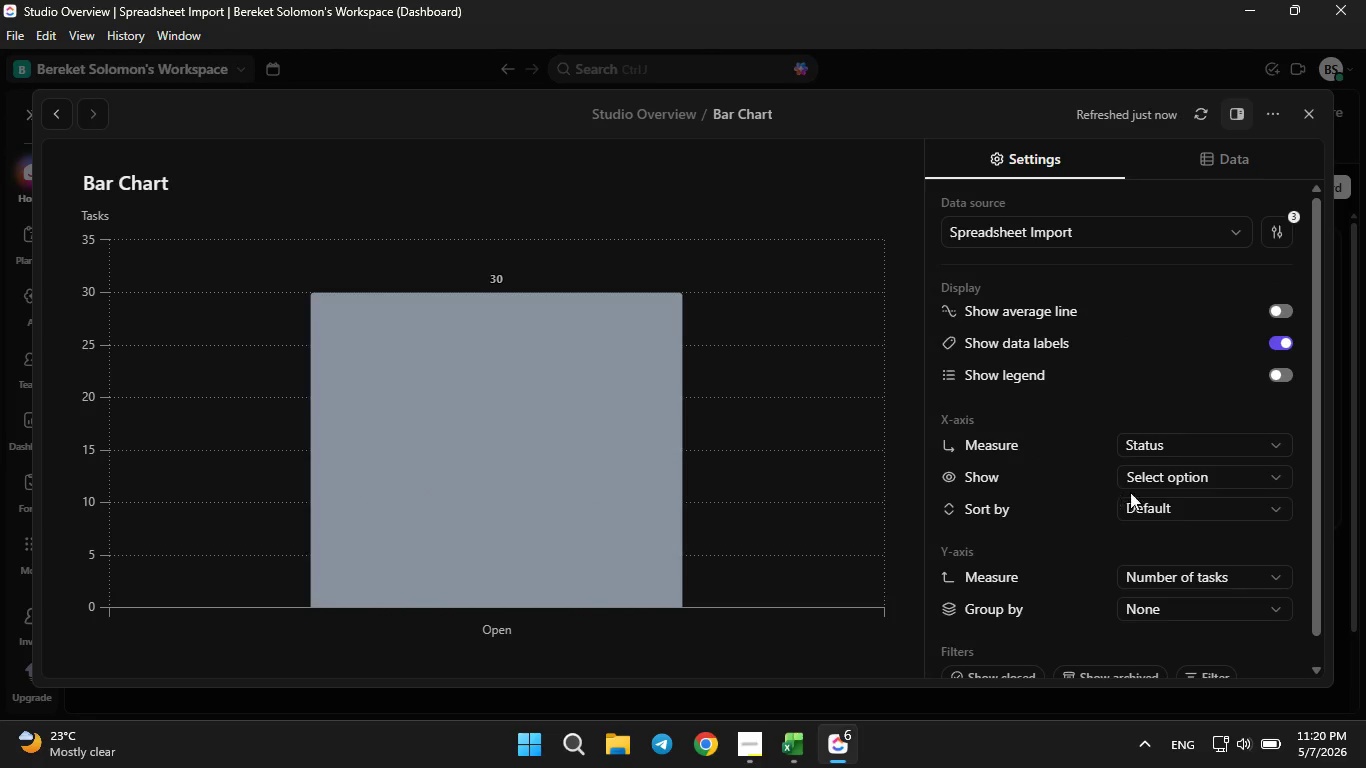 
left_click([1178, 446])
 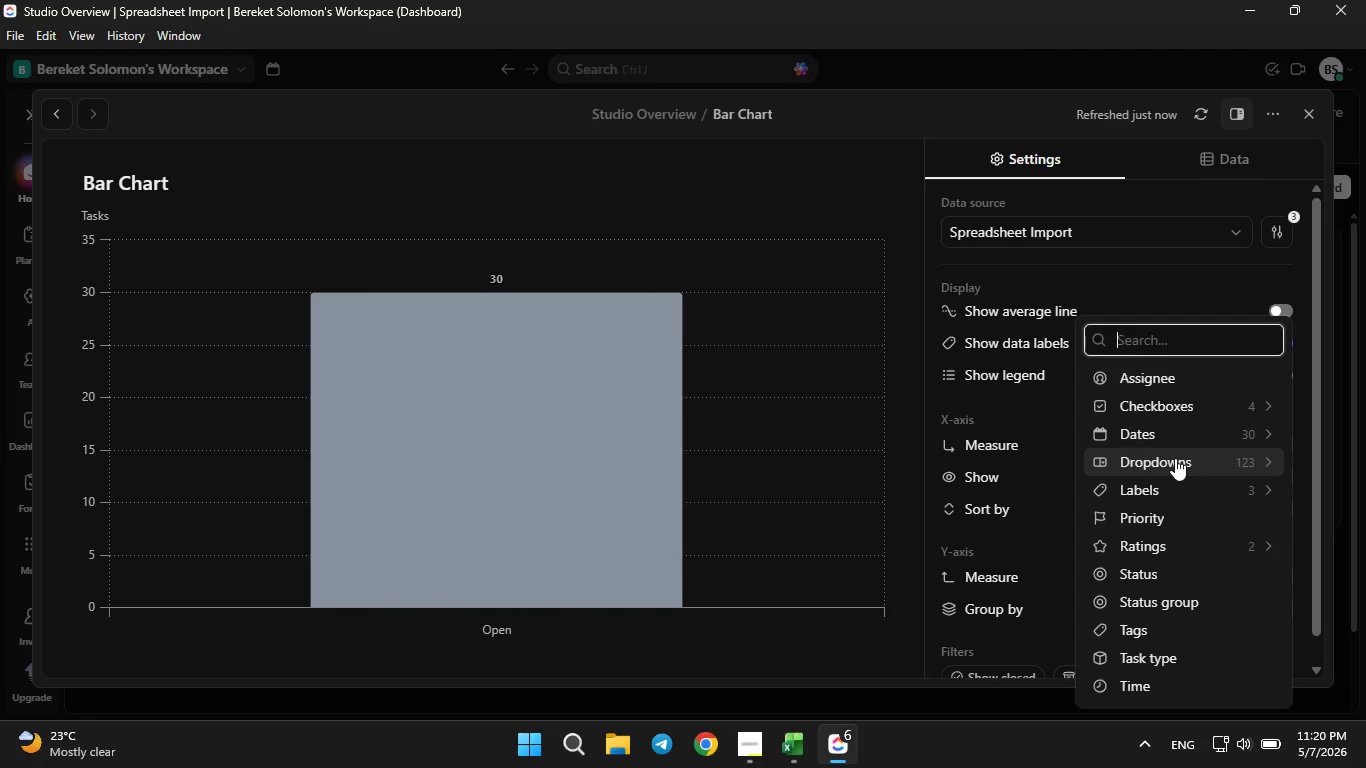 
left_click([1175, 458])
 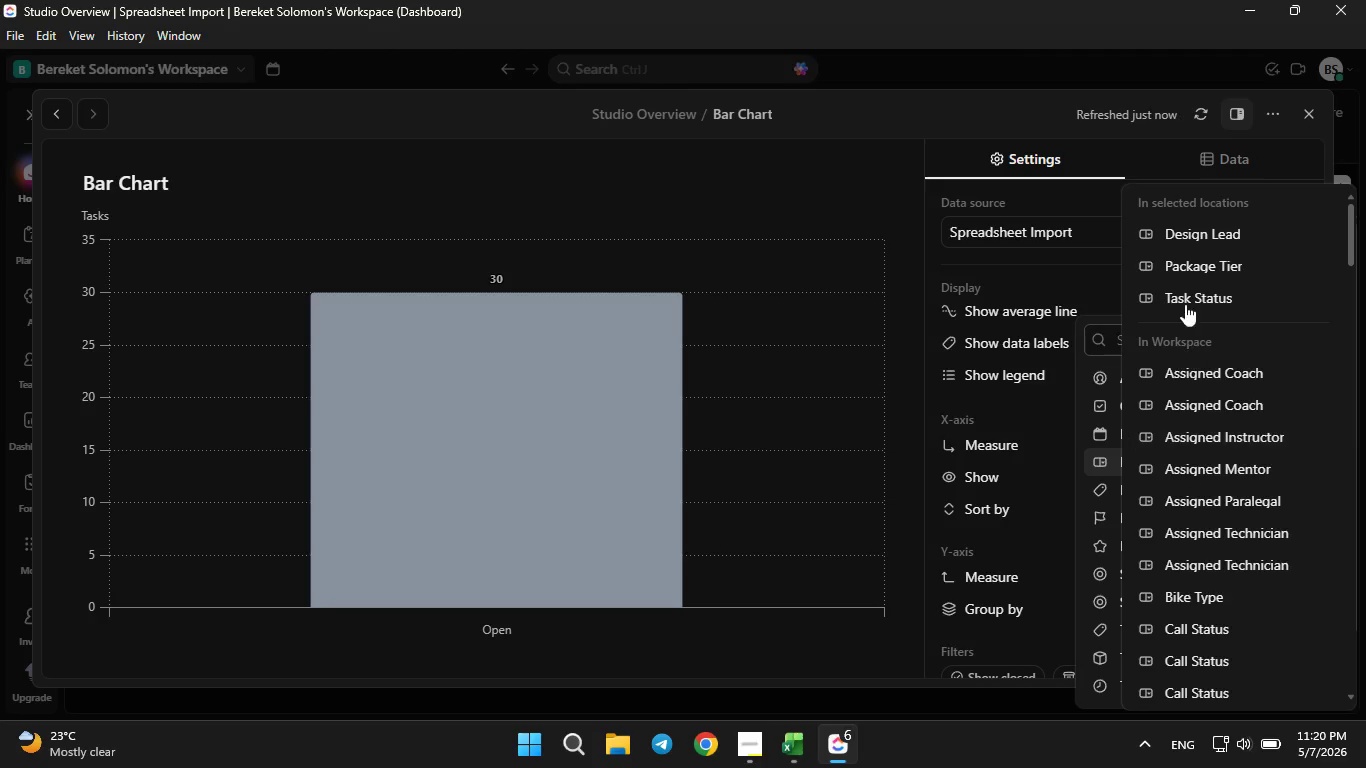 
left_click([1190, 237])
 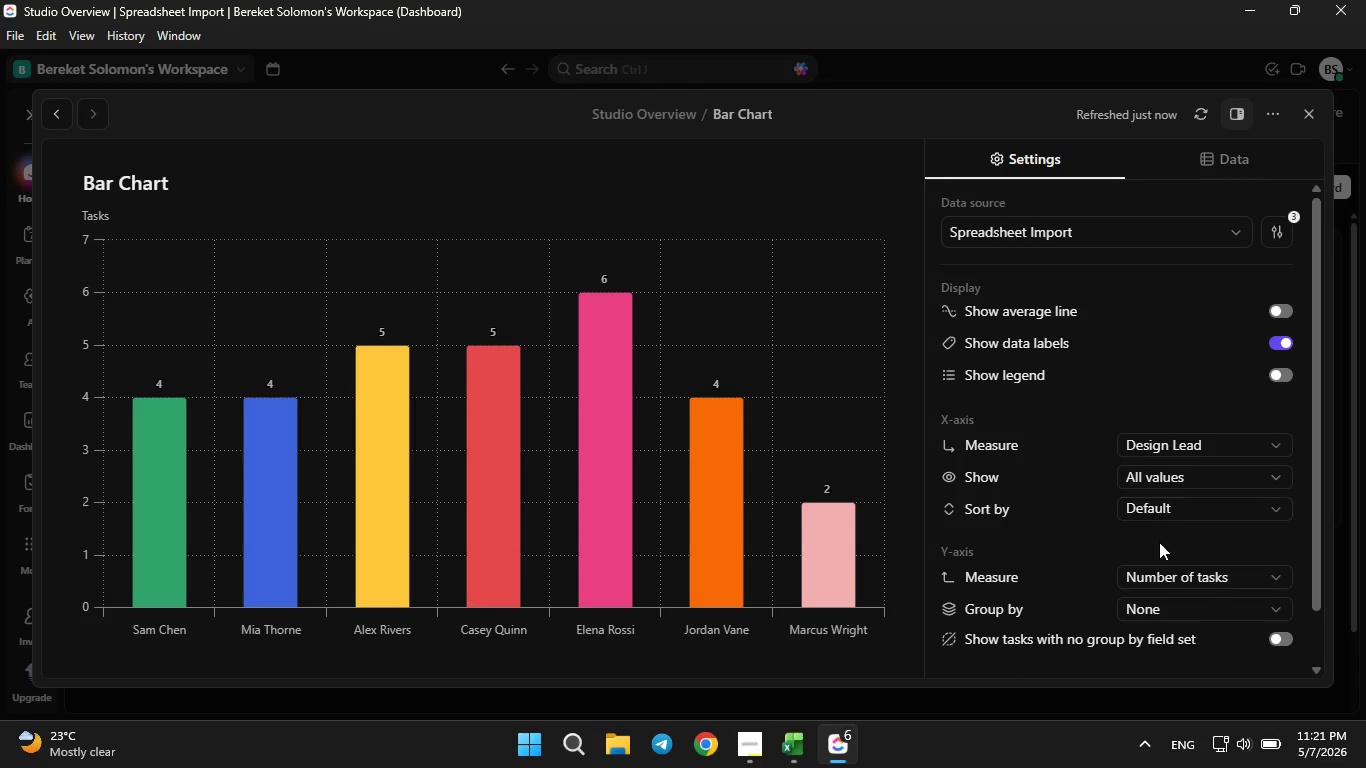 
wait(9.59)
 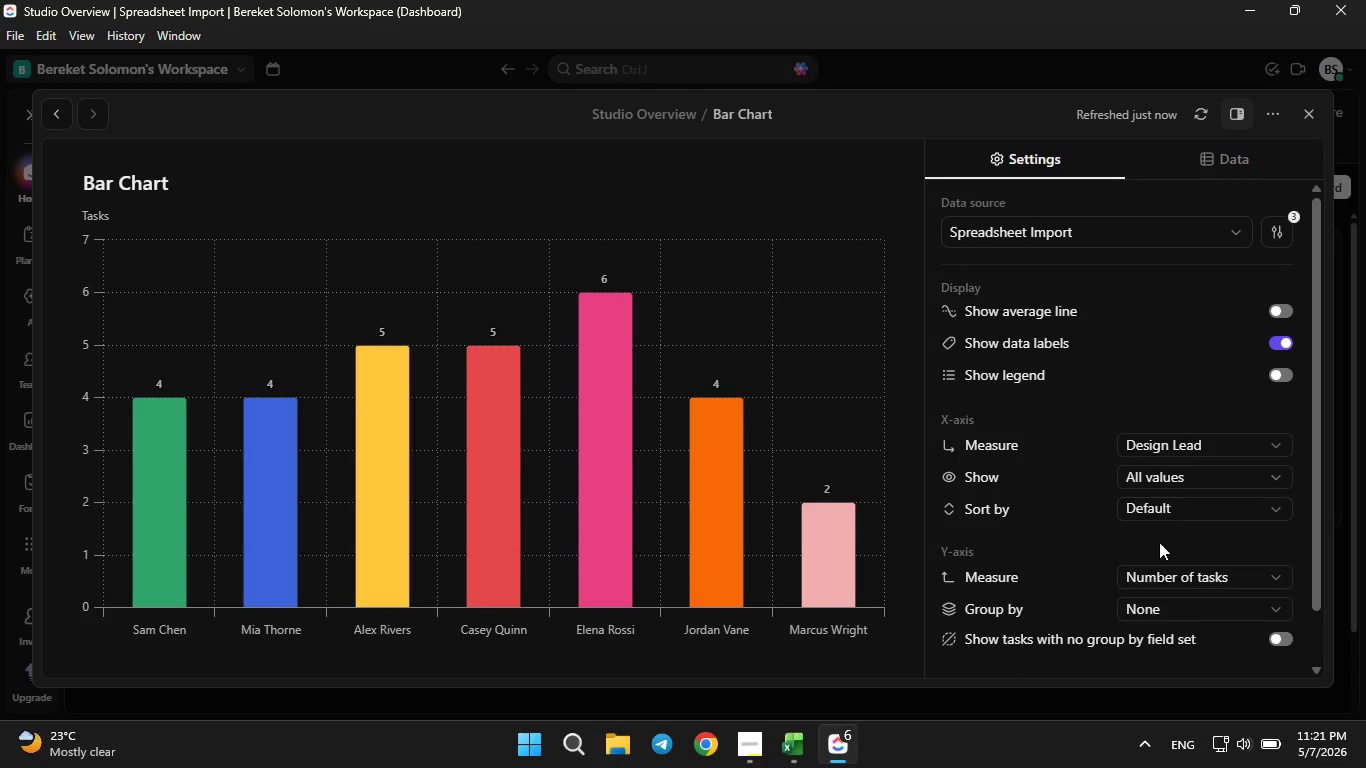 
left_click([1205, 583])
 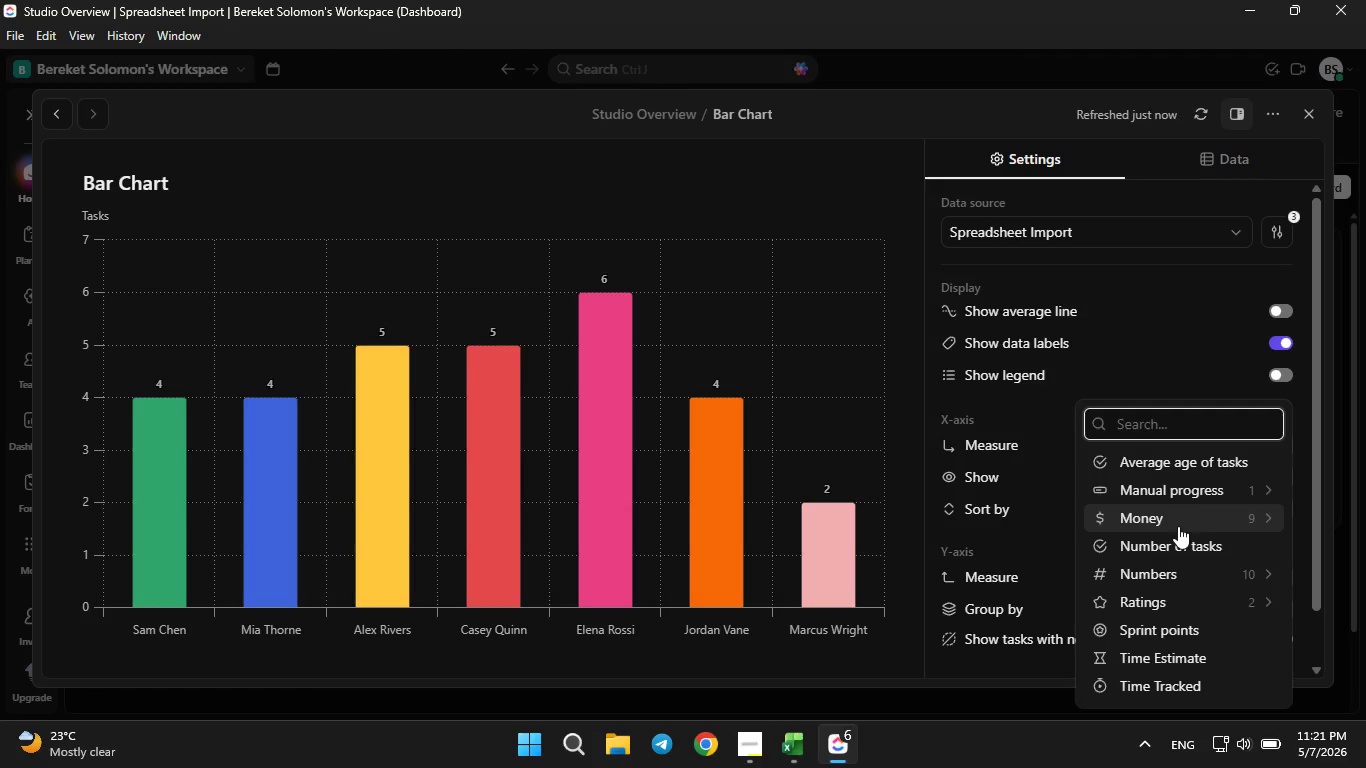 
double_click([1178, 525])
 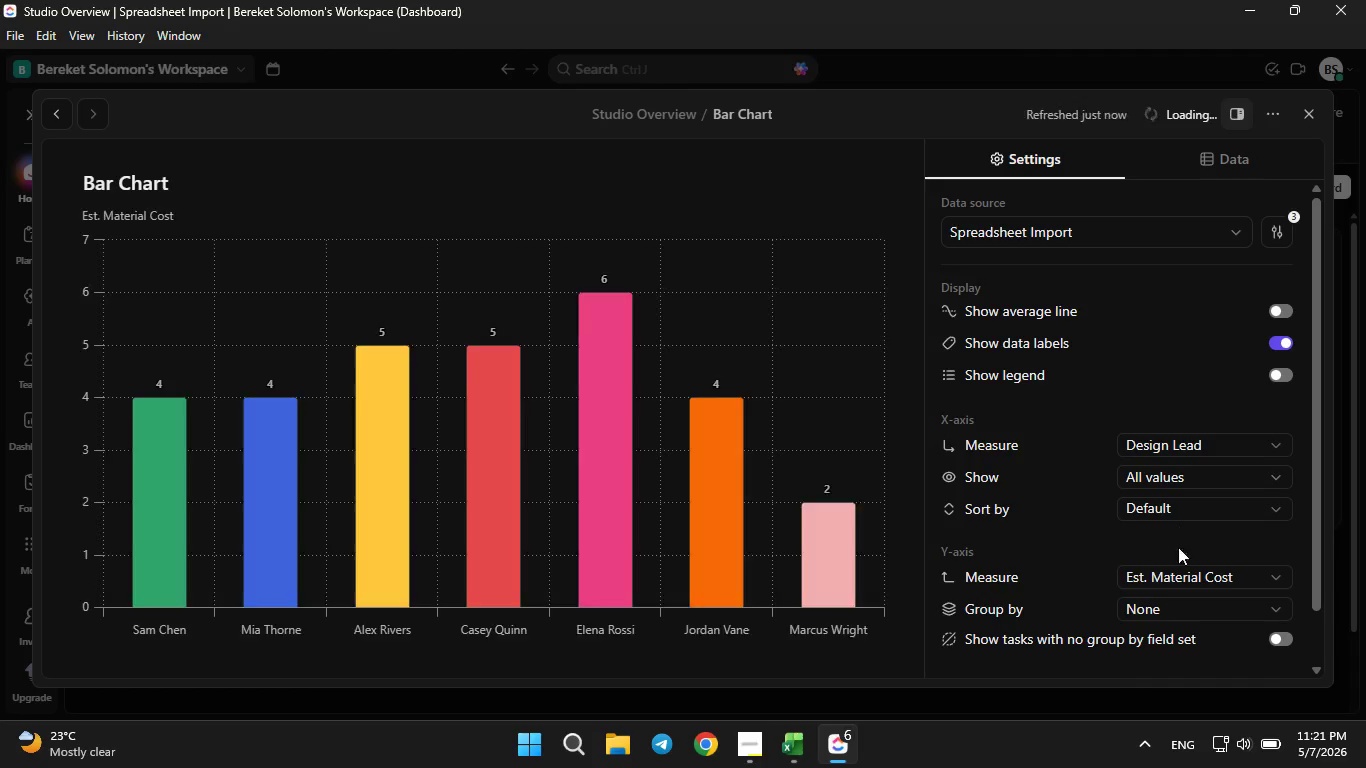 
left_click([1184, 570])
 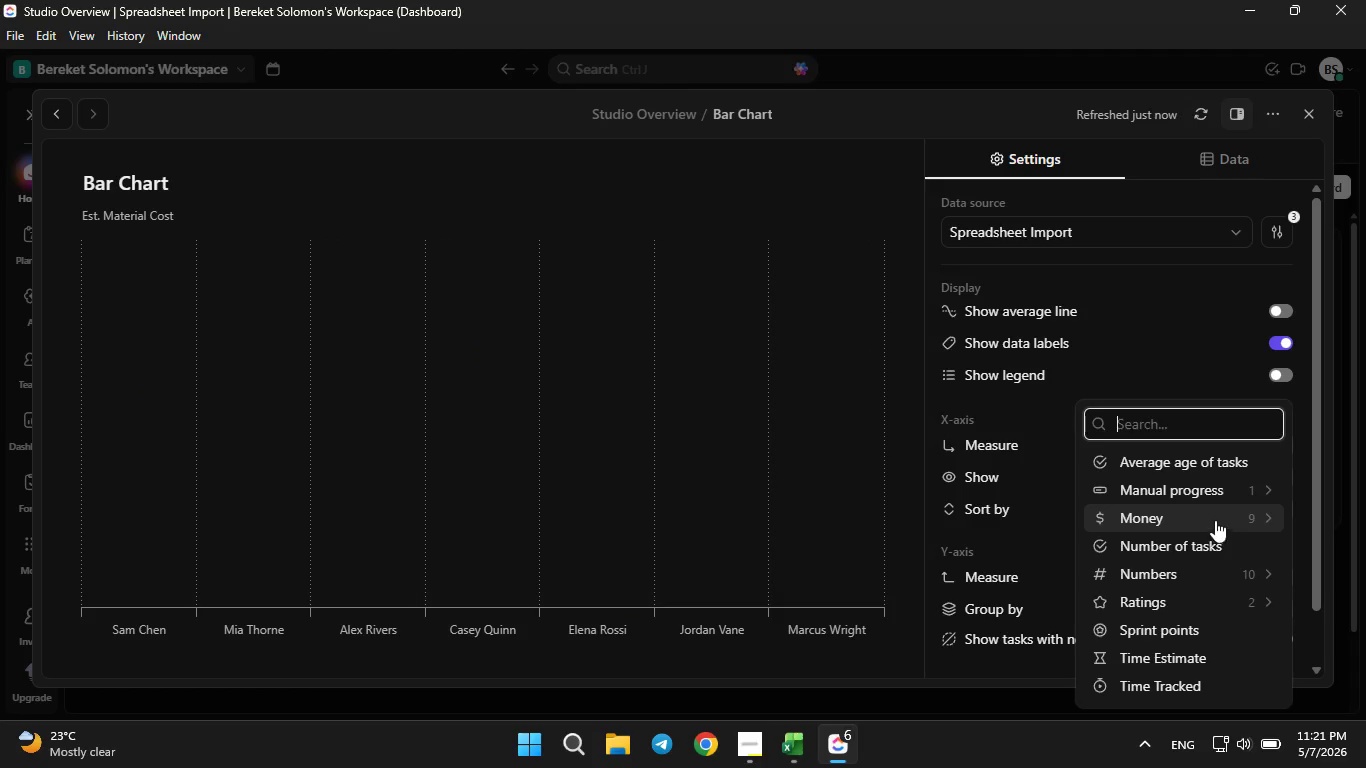 
left_click([1257, 510])
 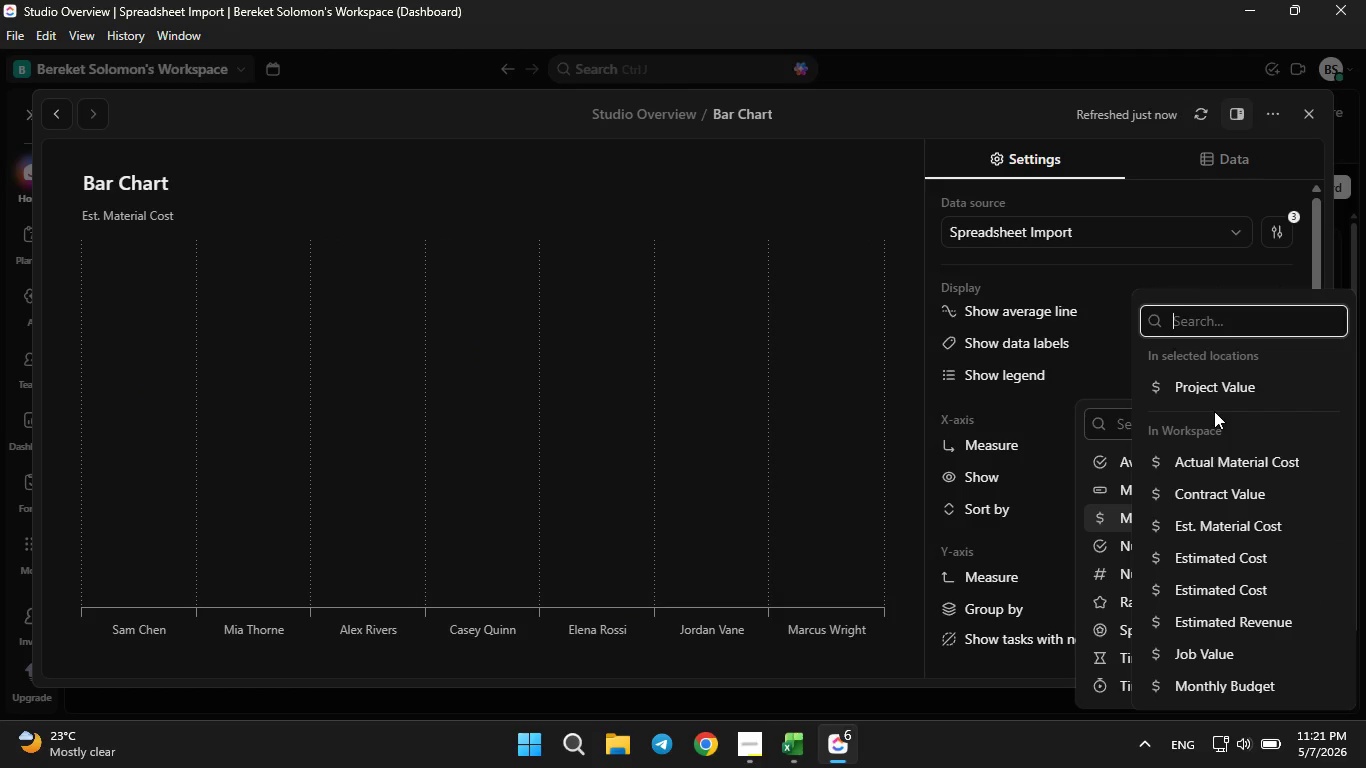 
left_click([1208, 391])
 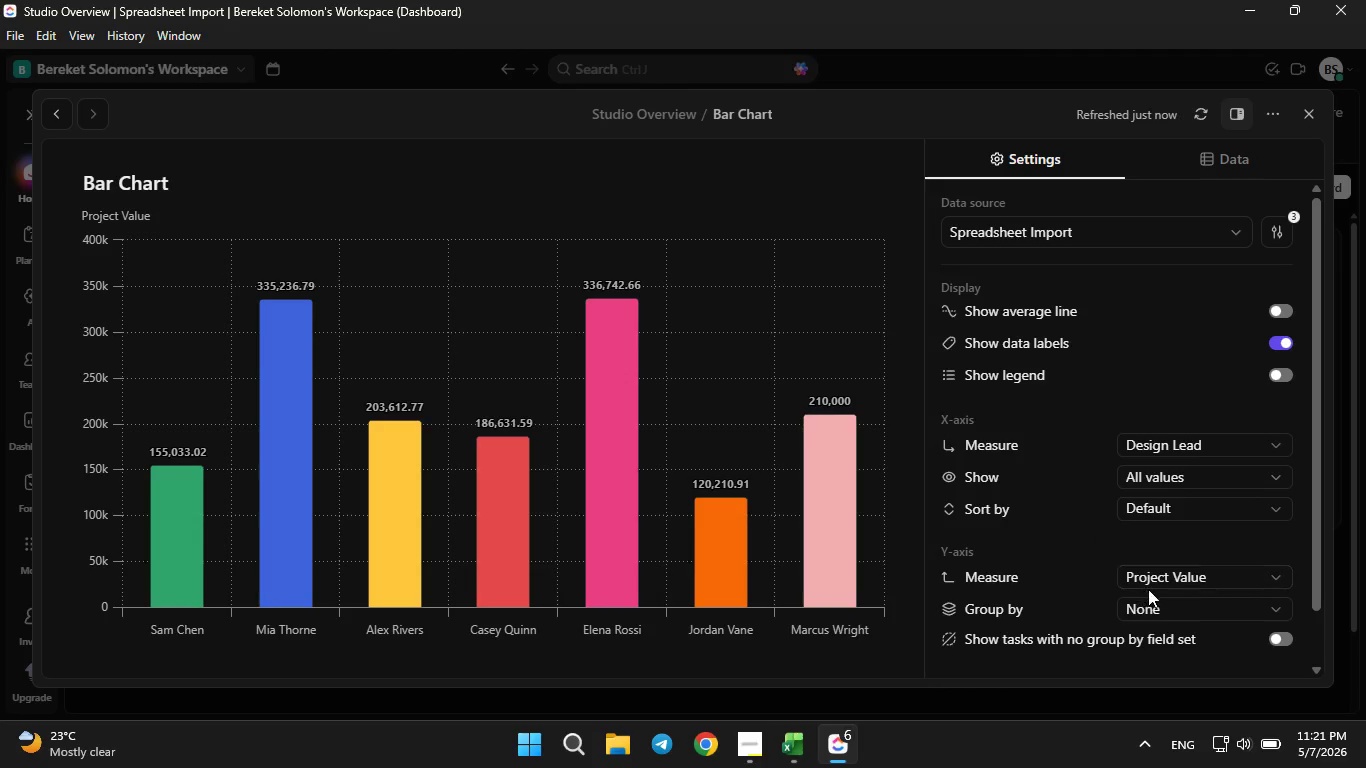 
left_click([1153, 606])
 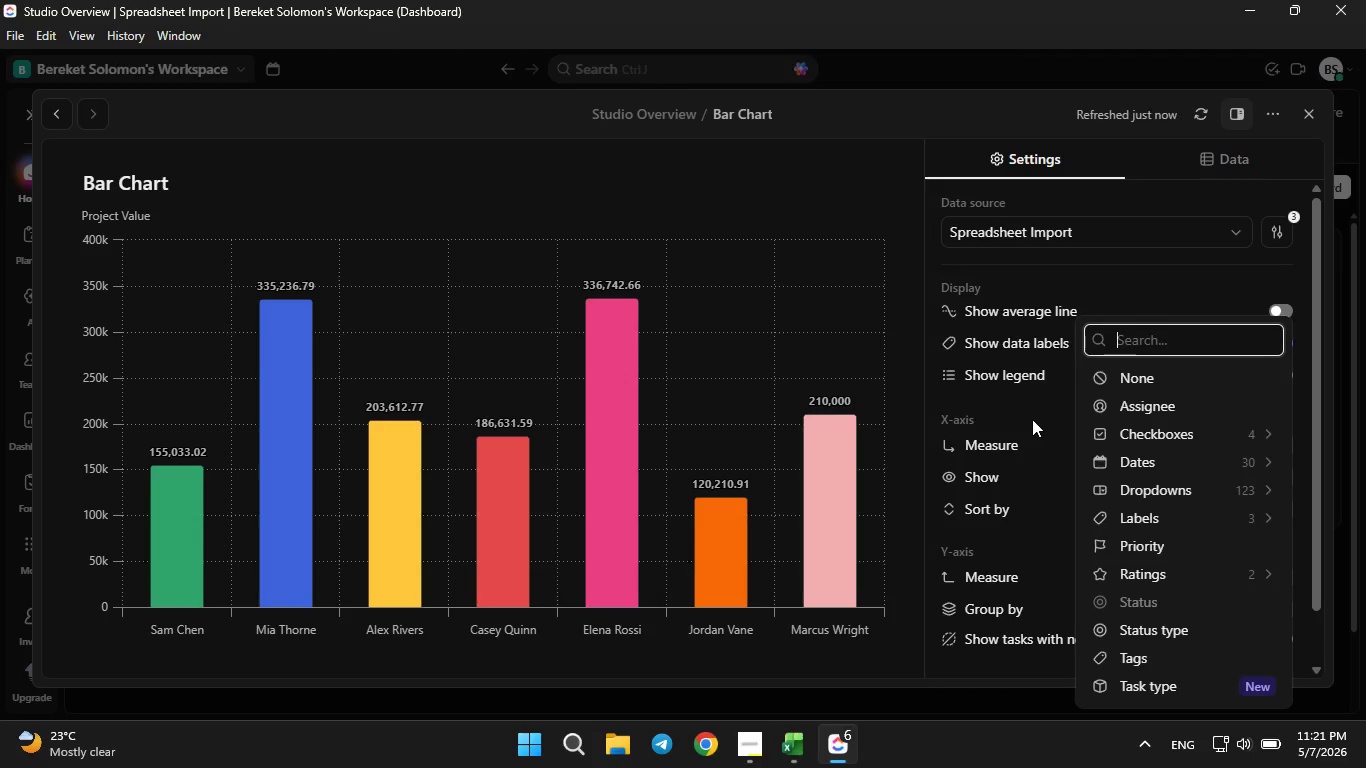 
left_click([1032, 419])
 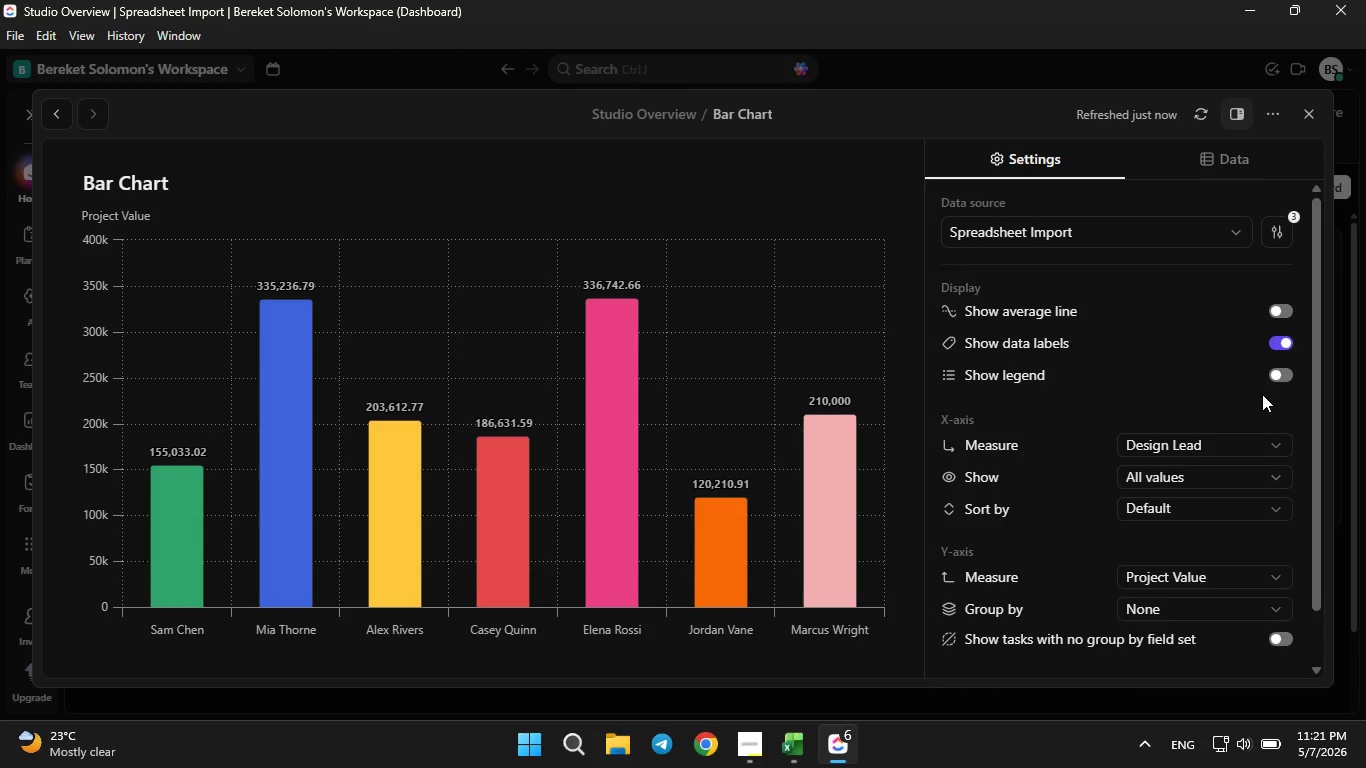 
left_click([1279, 382])
 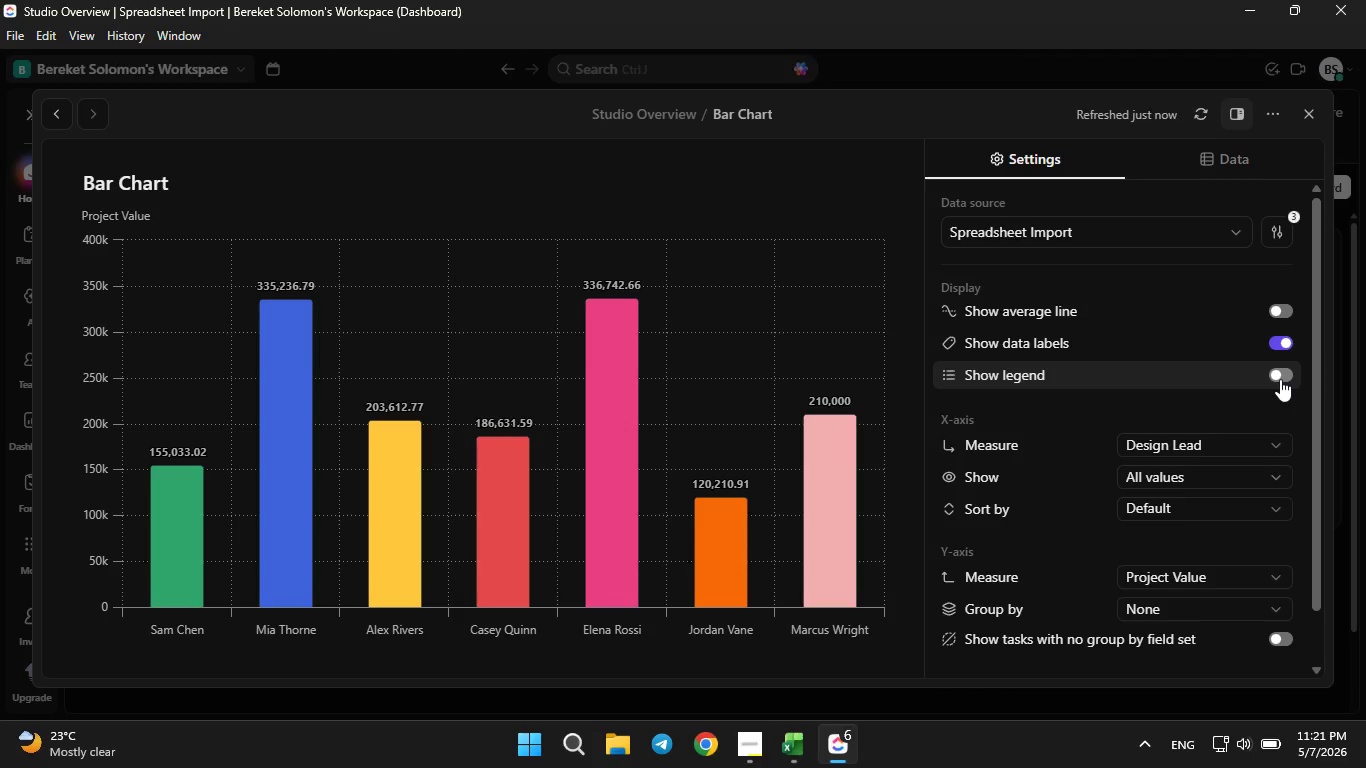 
left_click([1280, 379])
 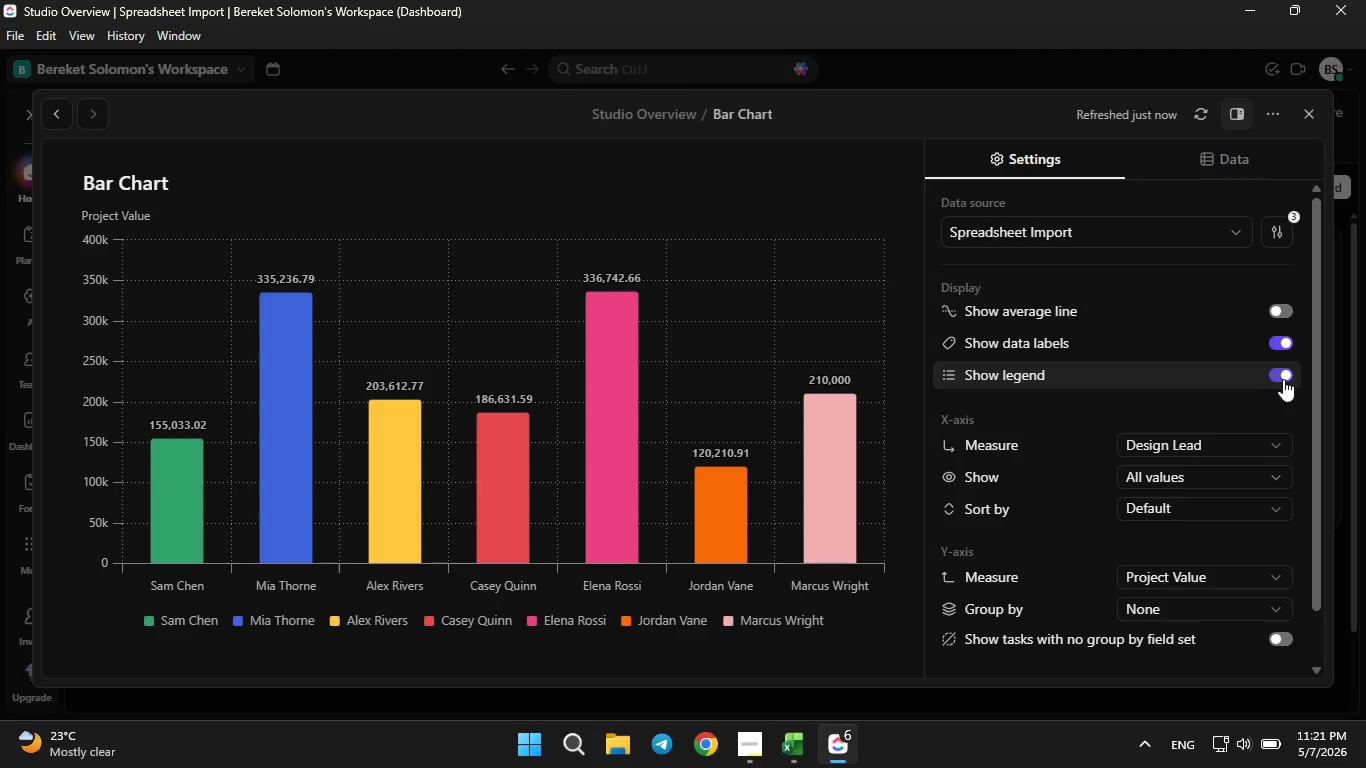 
left_click([1283, 379])
 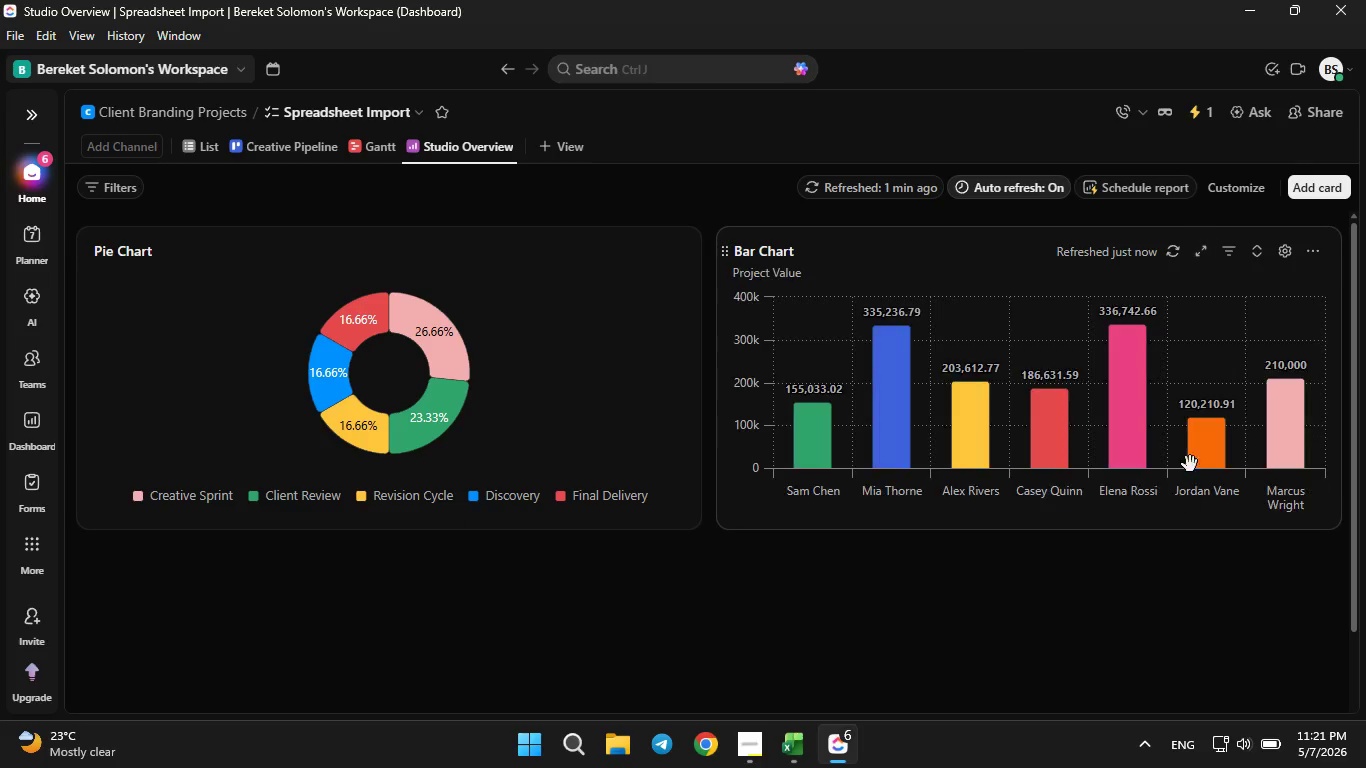 
wait(8.95)
 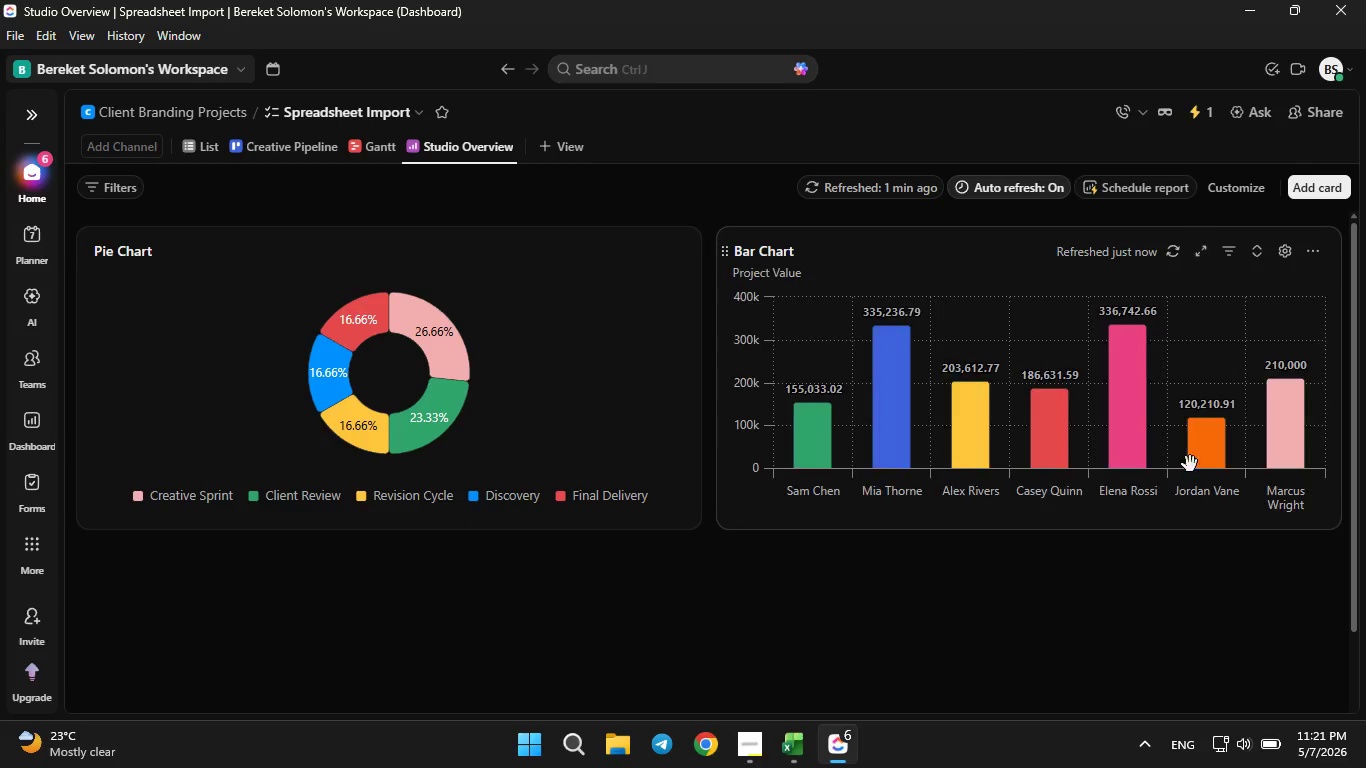 
left_click([1326, 183])
 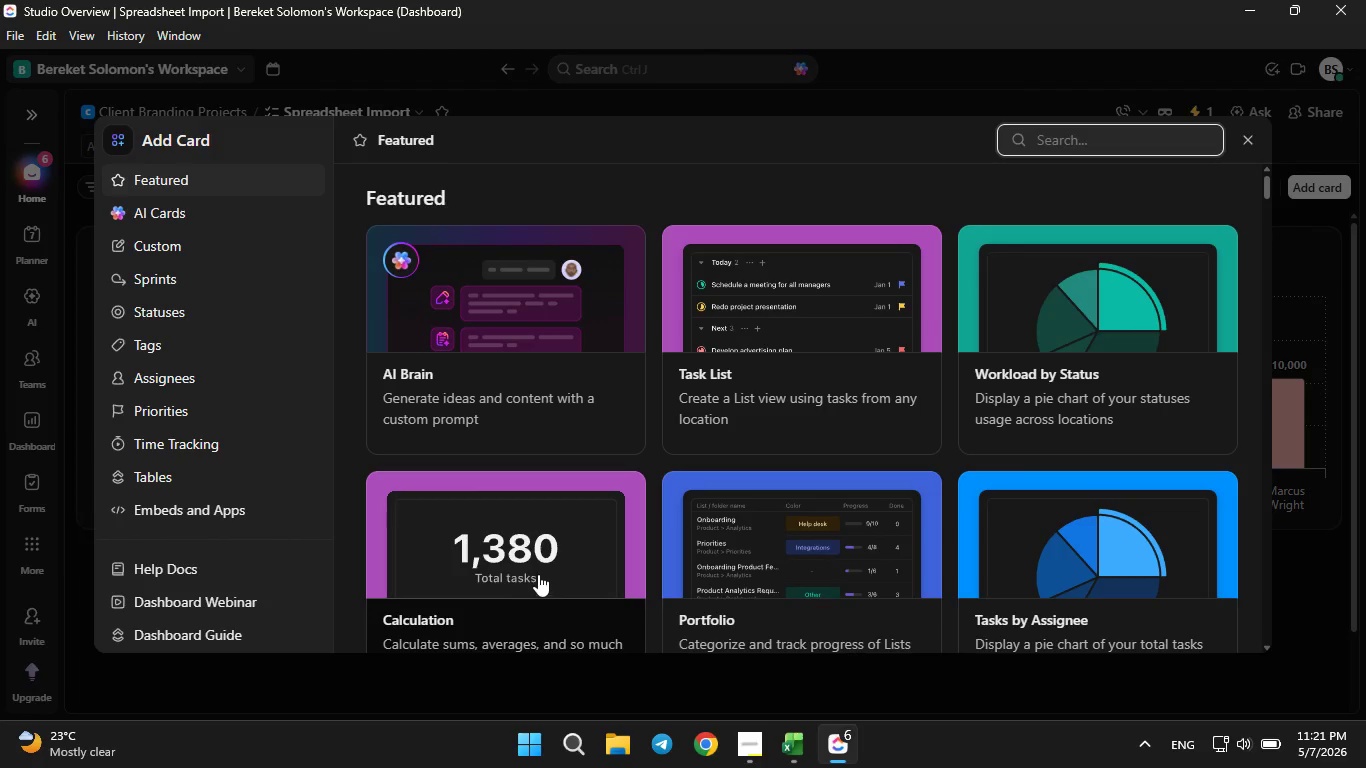 
left_click([538, 514])
 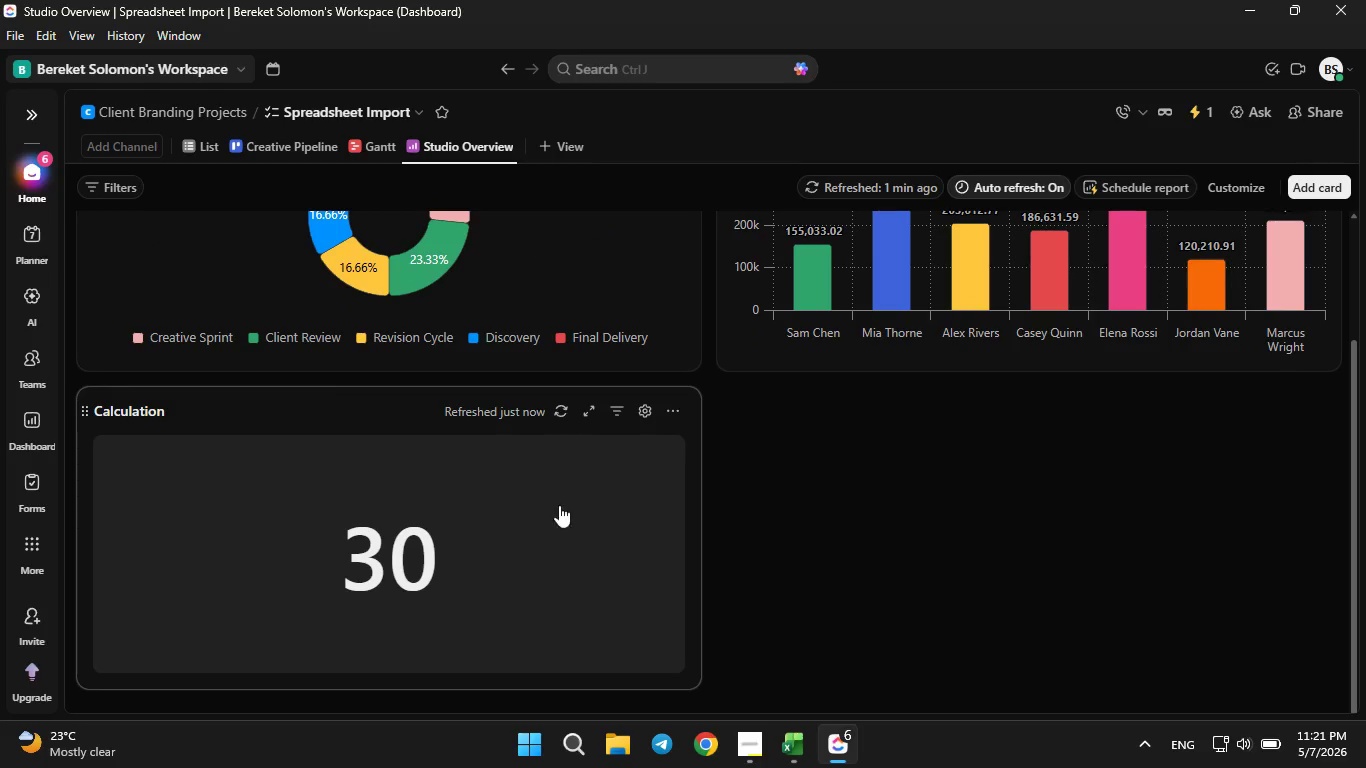 
left_click([644, 410])
 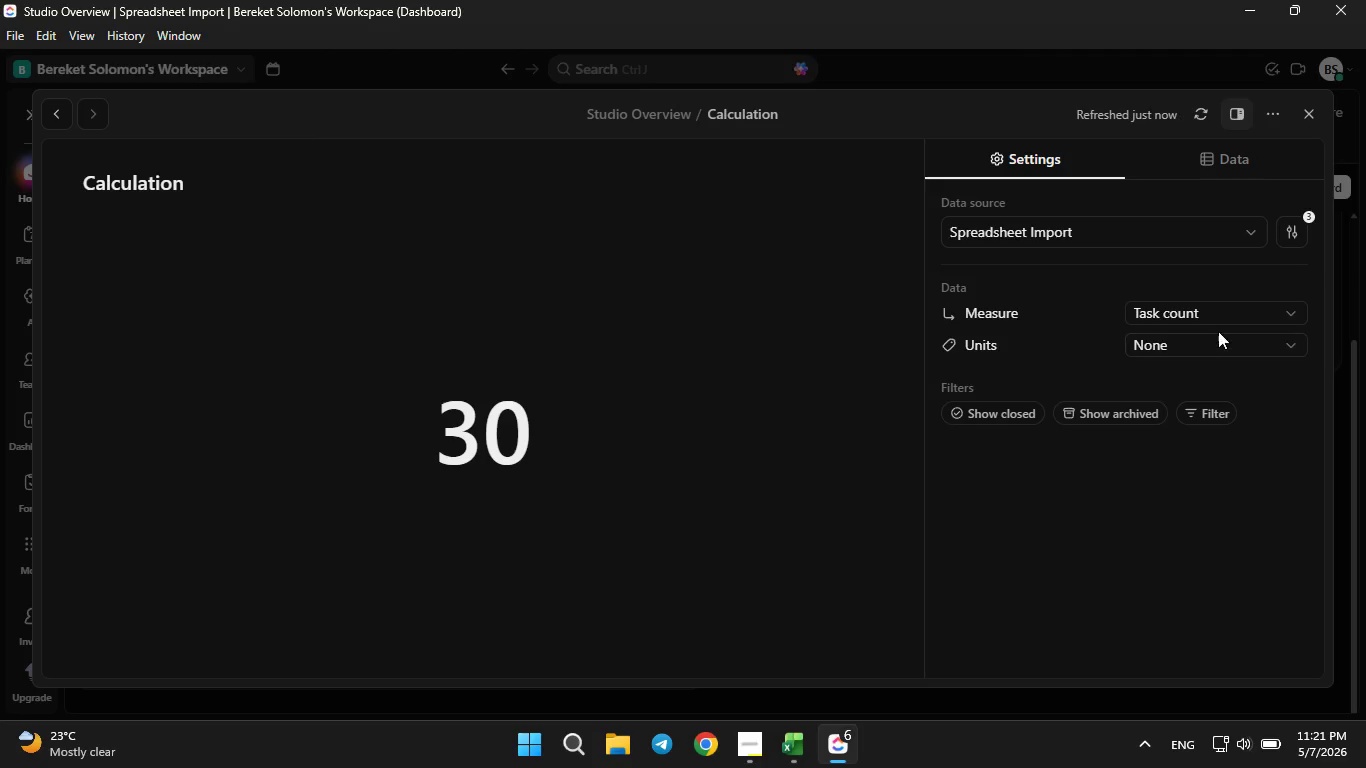 
left_click([1216, 323])
 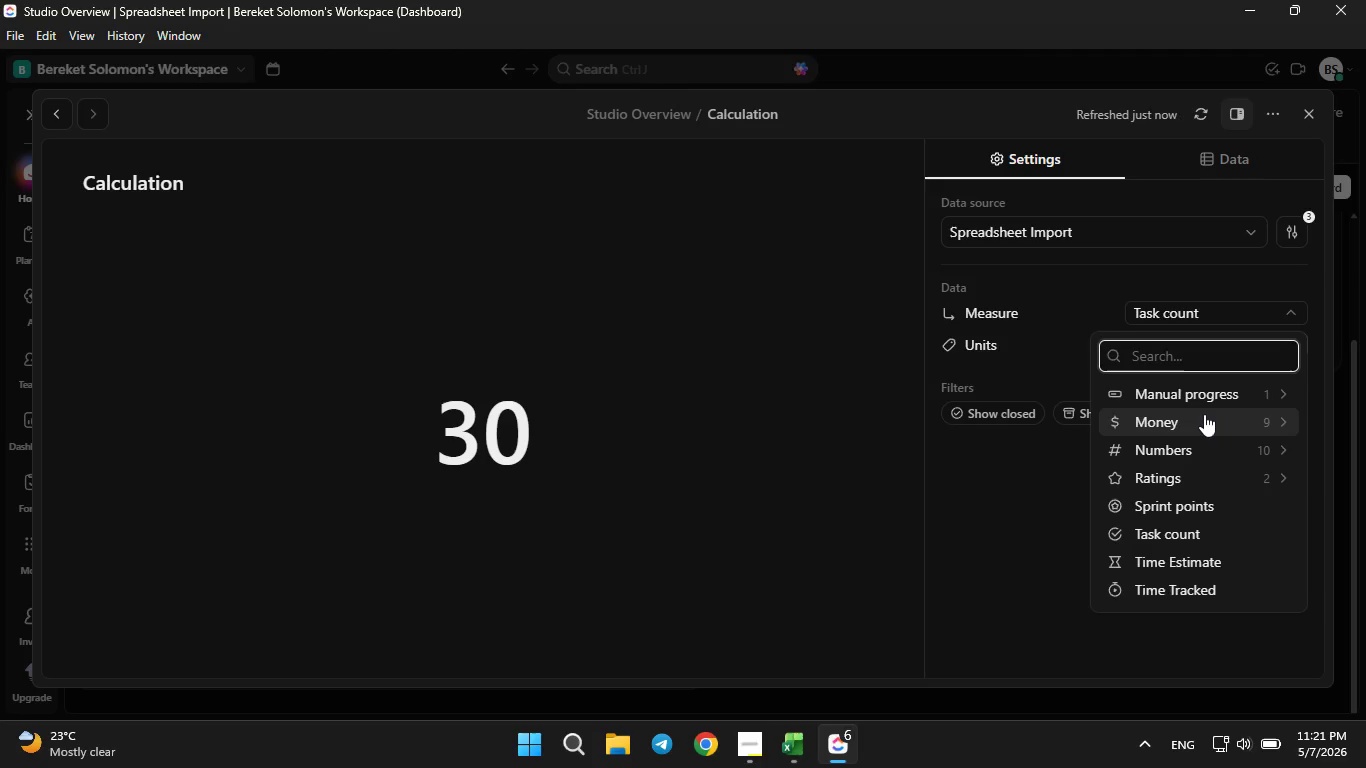 
left_click([1204, 414])
 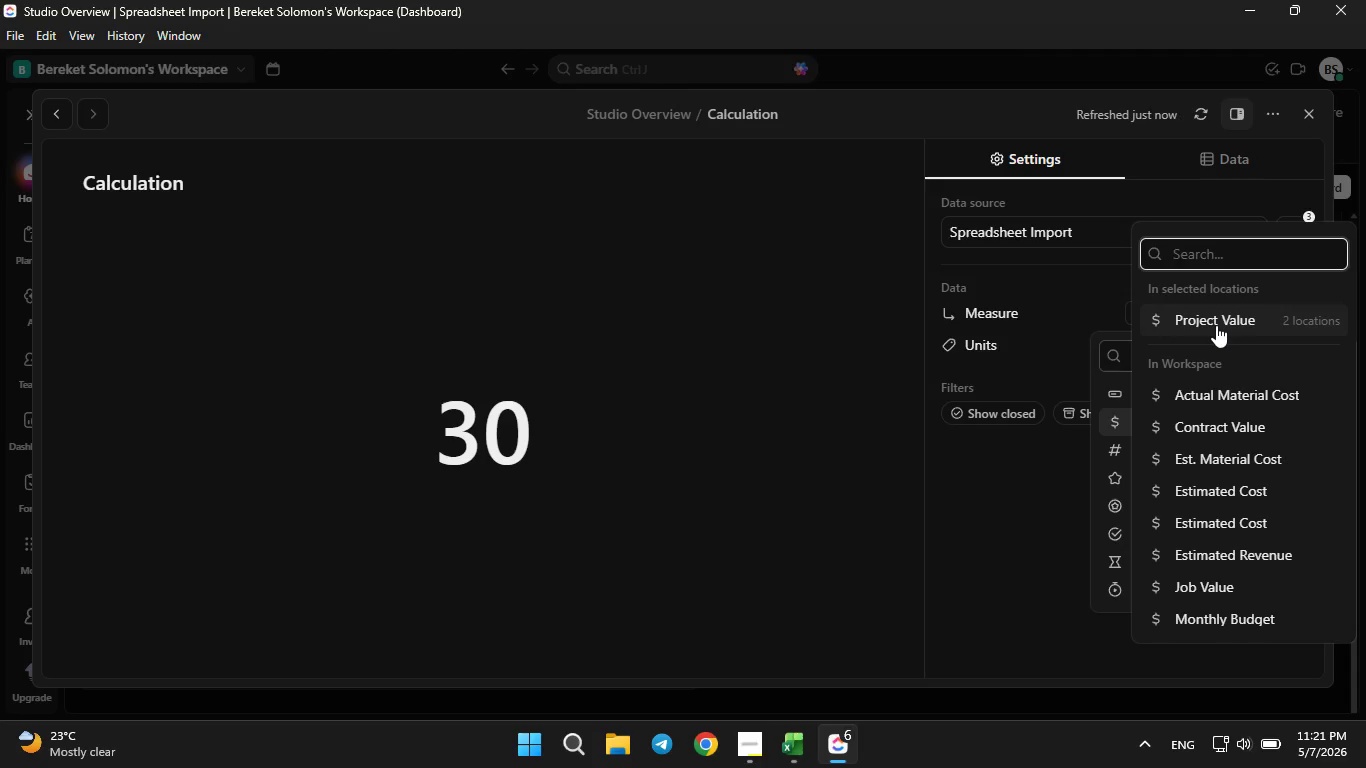 
left_click([1216, 324])
 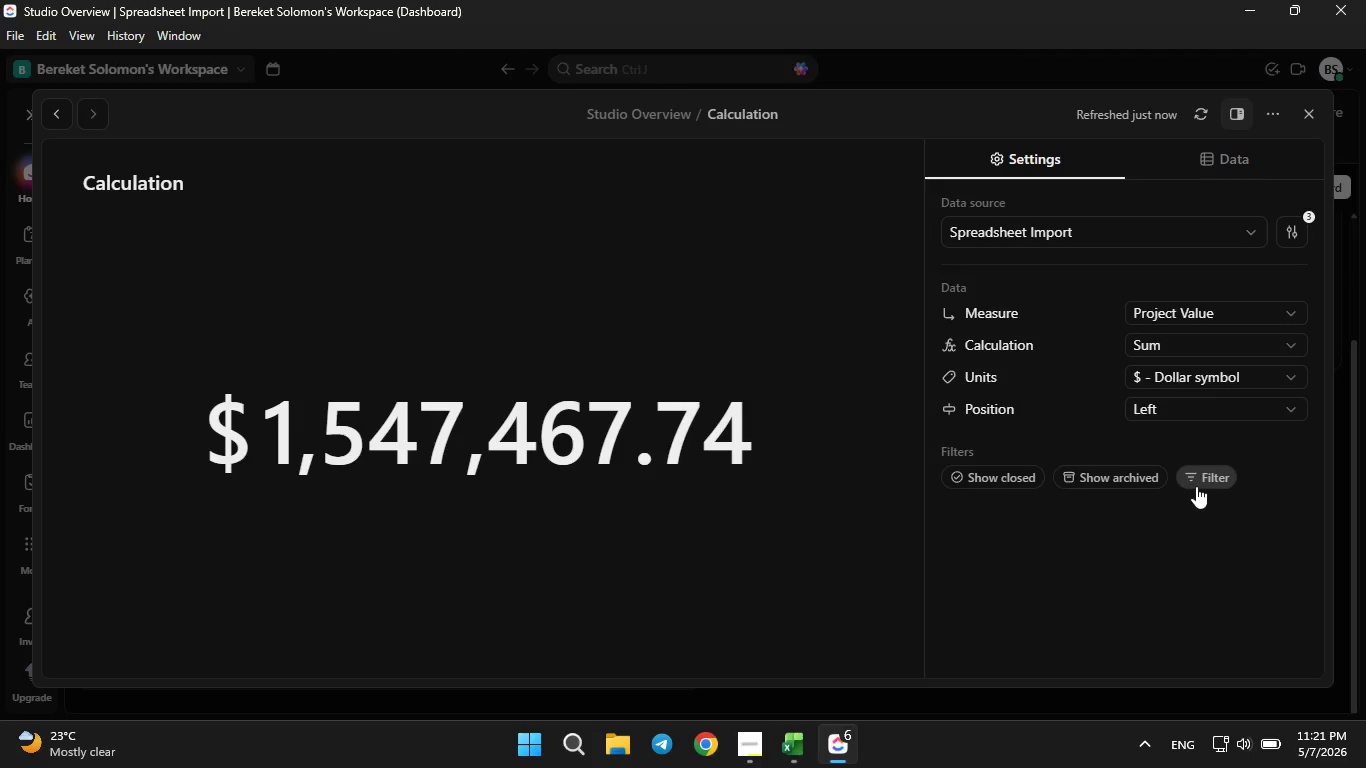 
wait(7.88)
 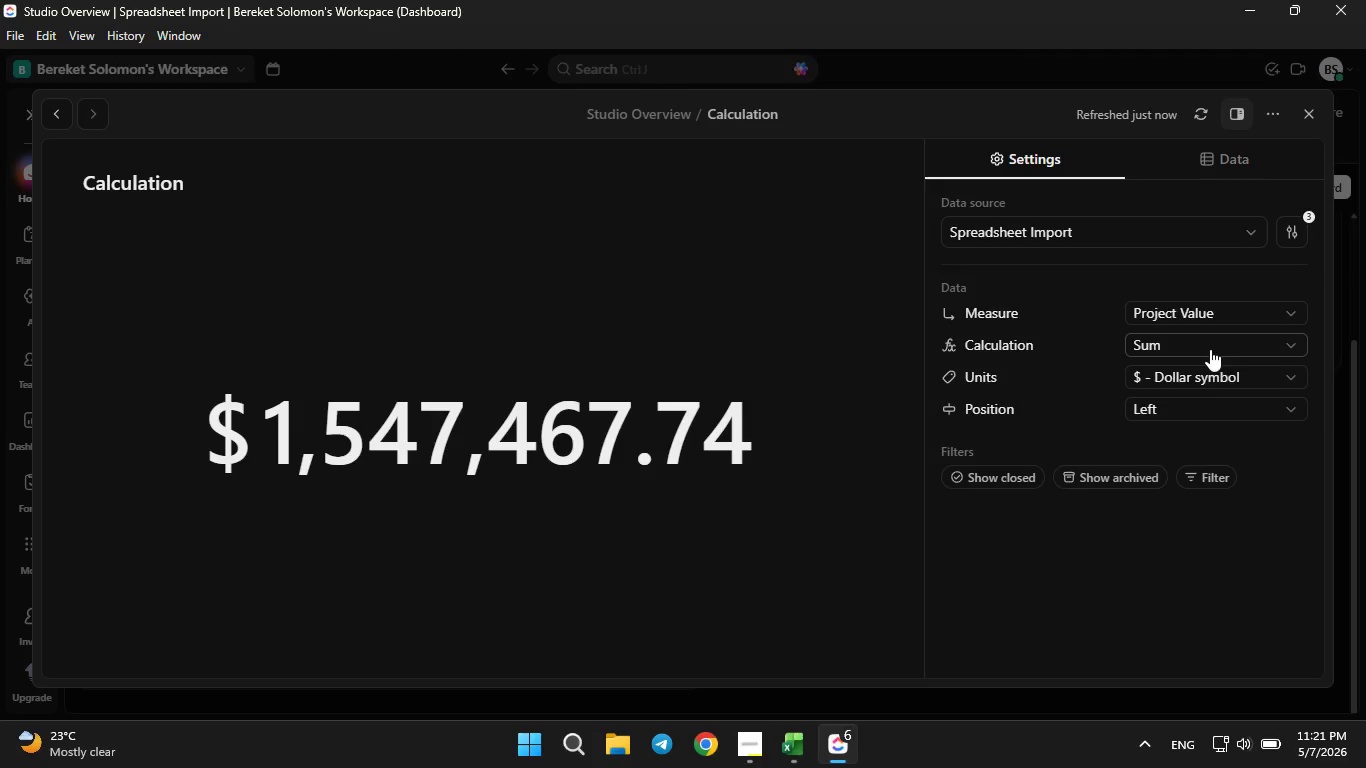 
left_click([1196, 486])
 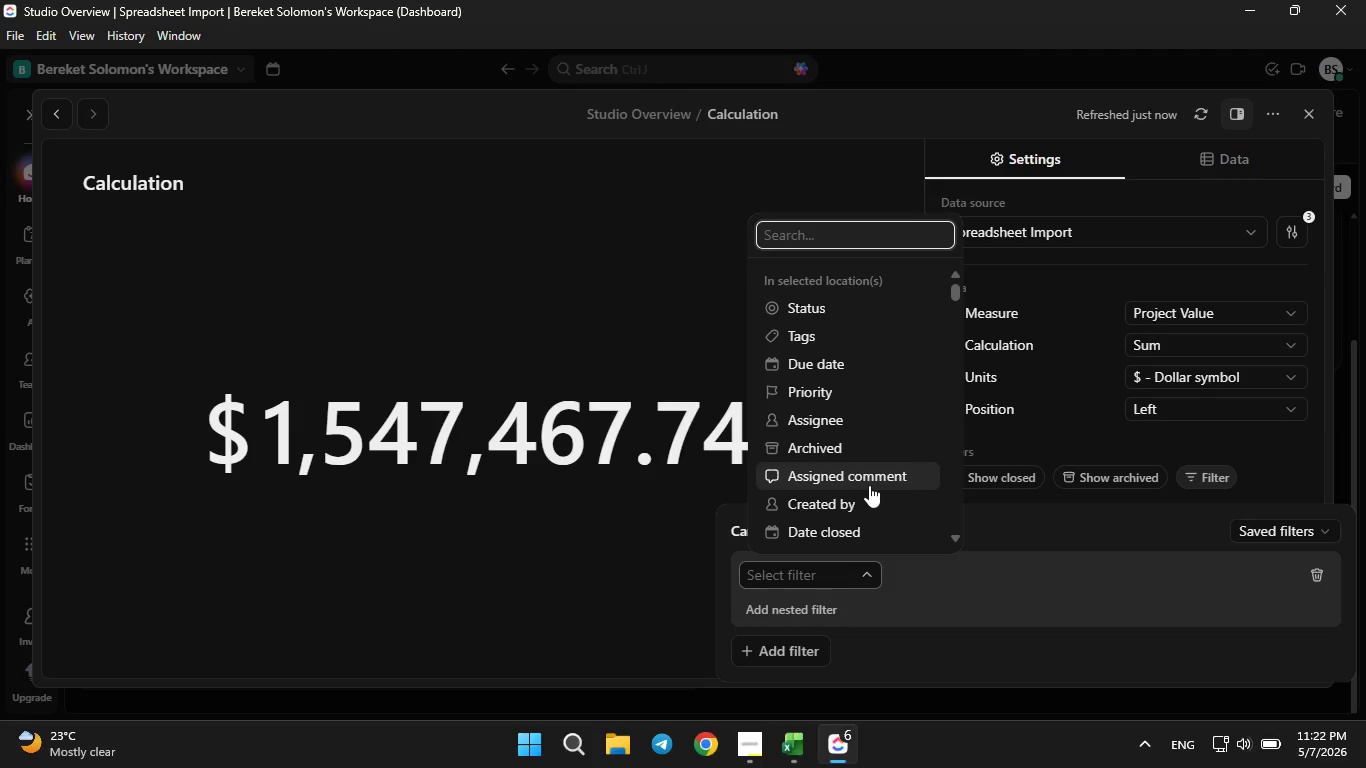 
scroll: coordinate [869, 486], scroll_direction: none, amount: 0.0
 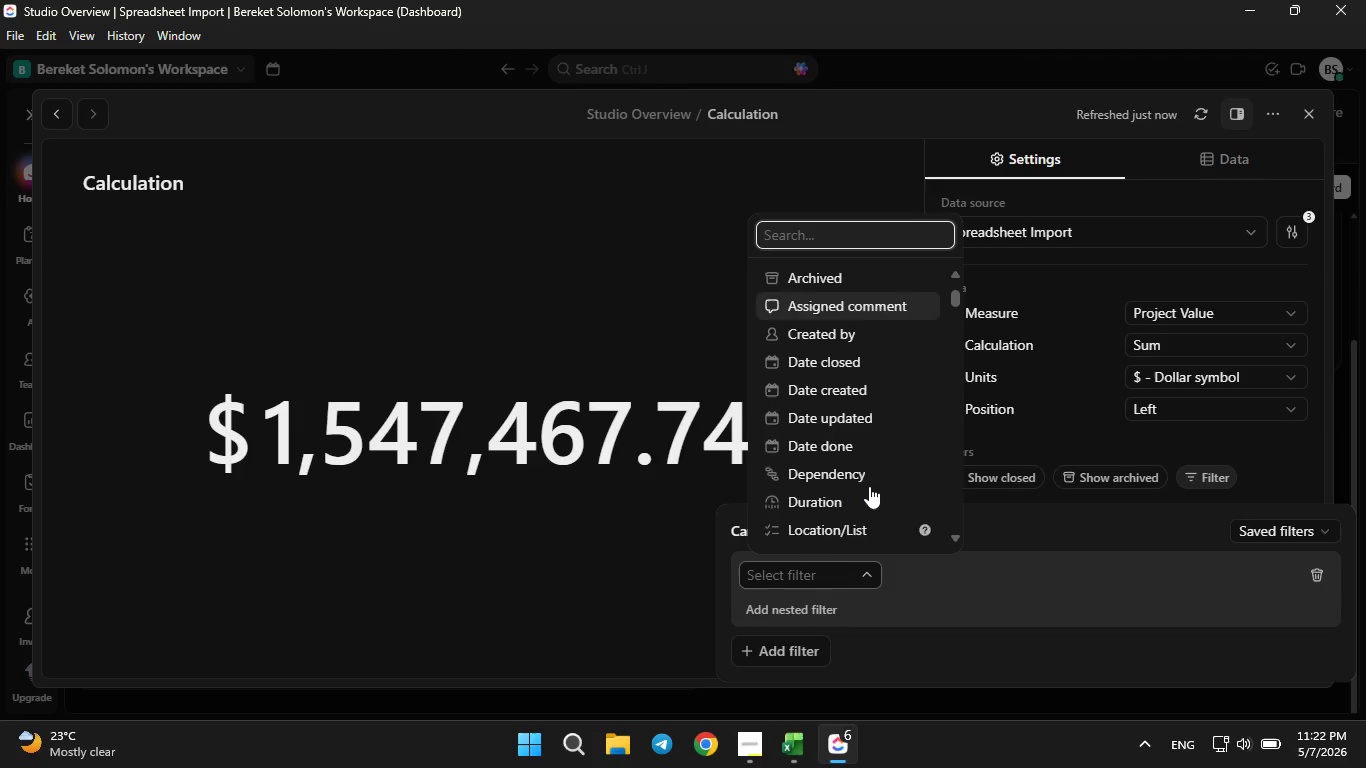 
scroll: coordinate [864, 424], scroll_direction: down, amount: 4.0
 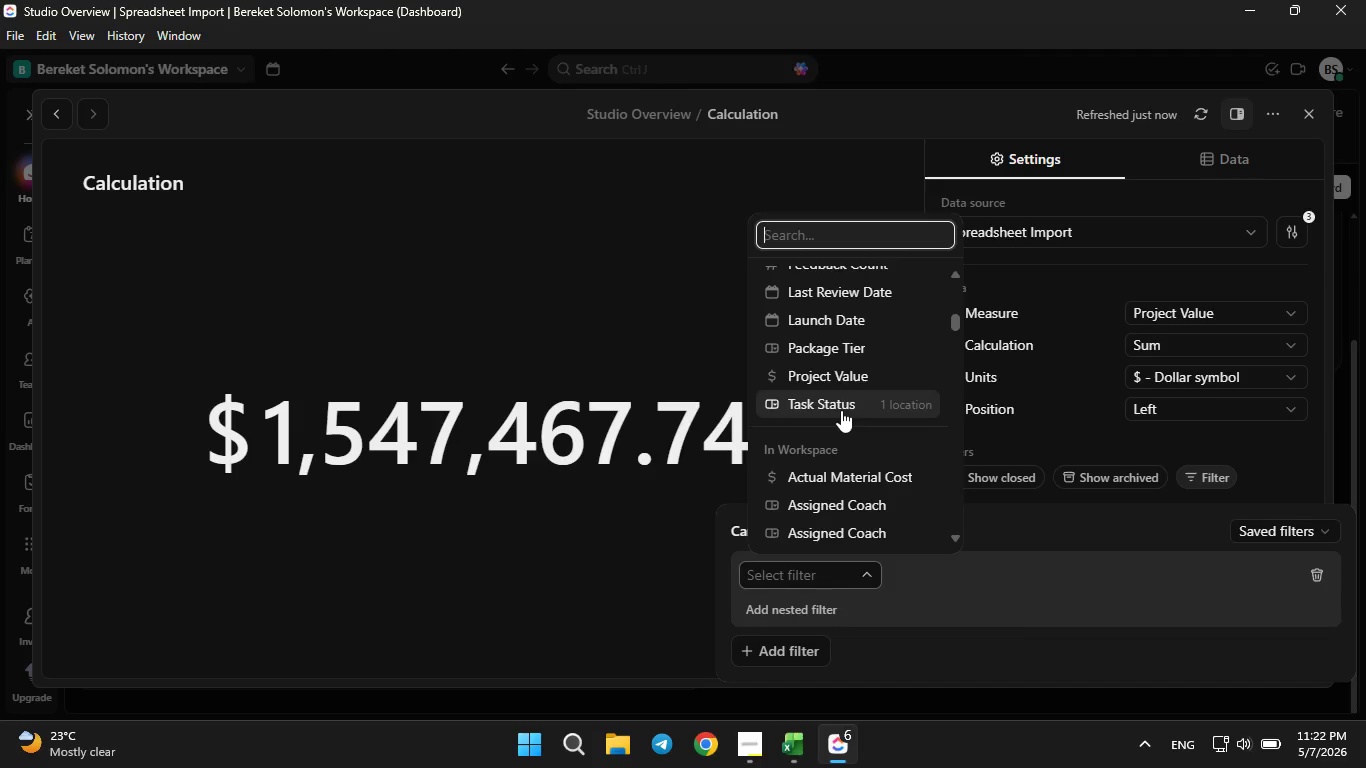 
left_click([841, 410])
 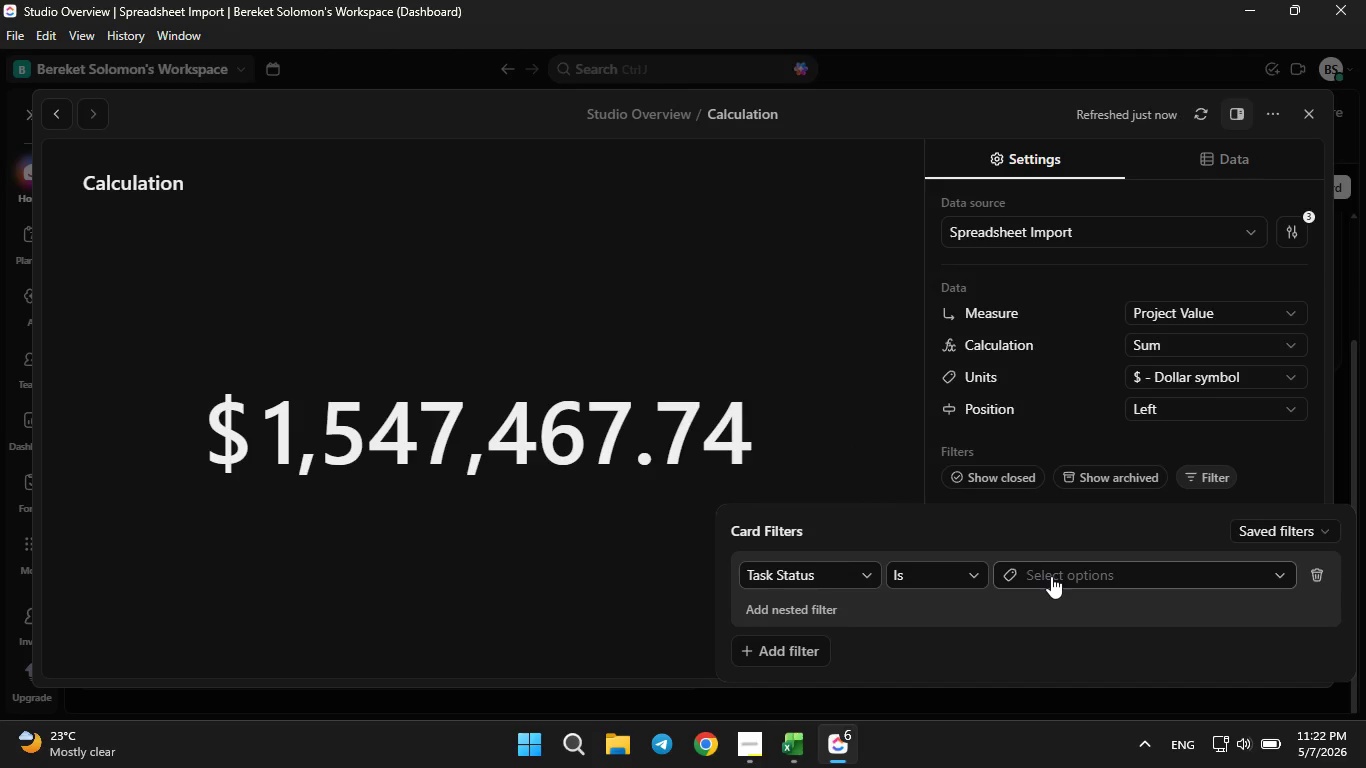 
left_click([1051, 576])
 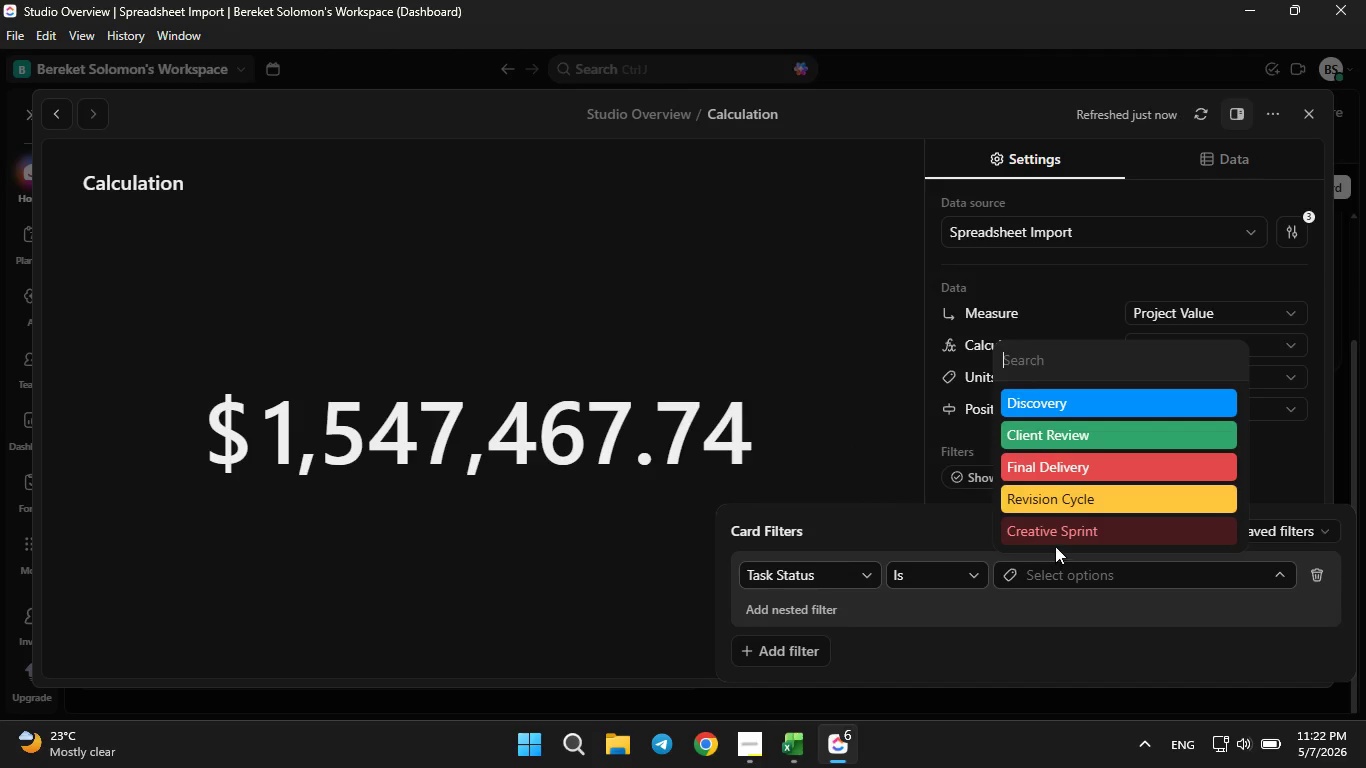 
left_click([1055, 532])
 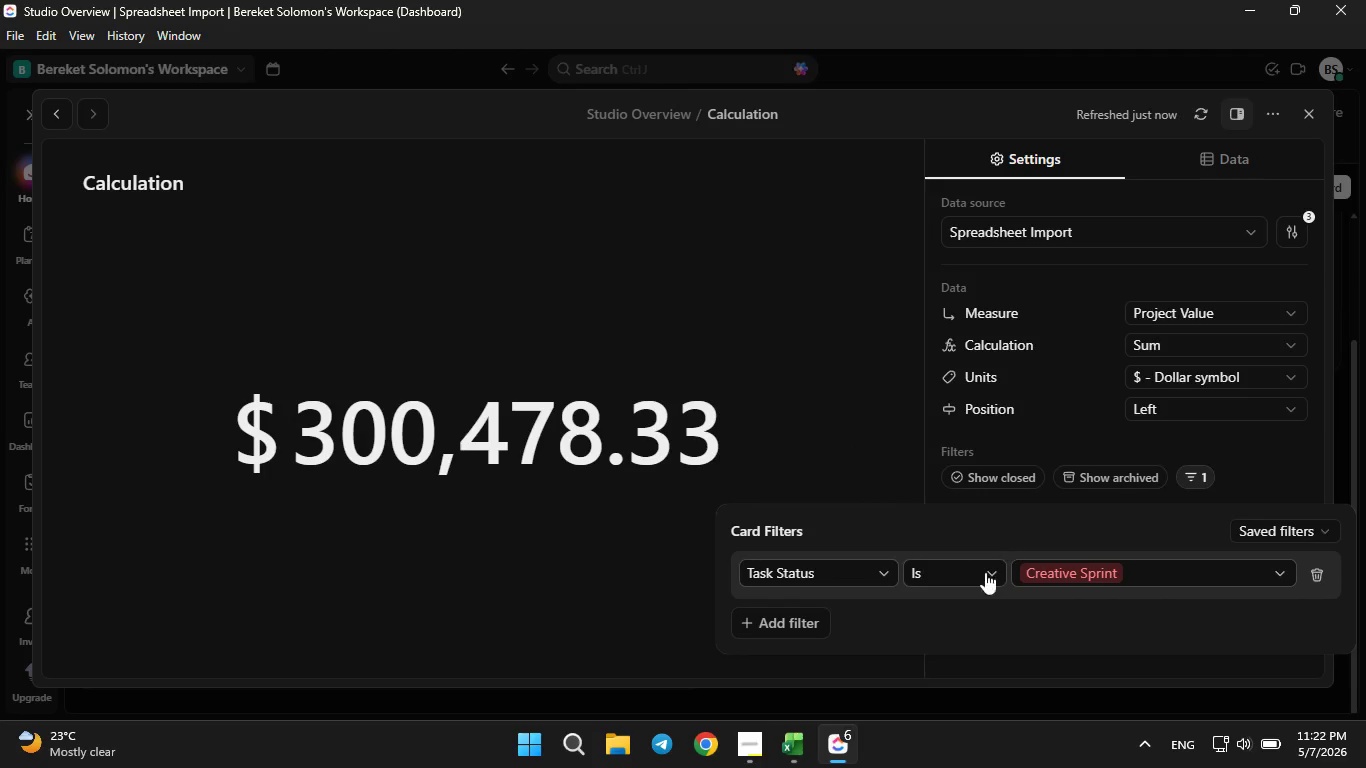 
left_click([1250, 446])
 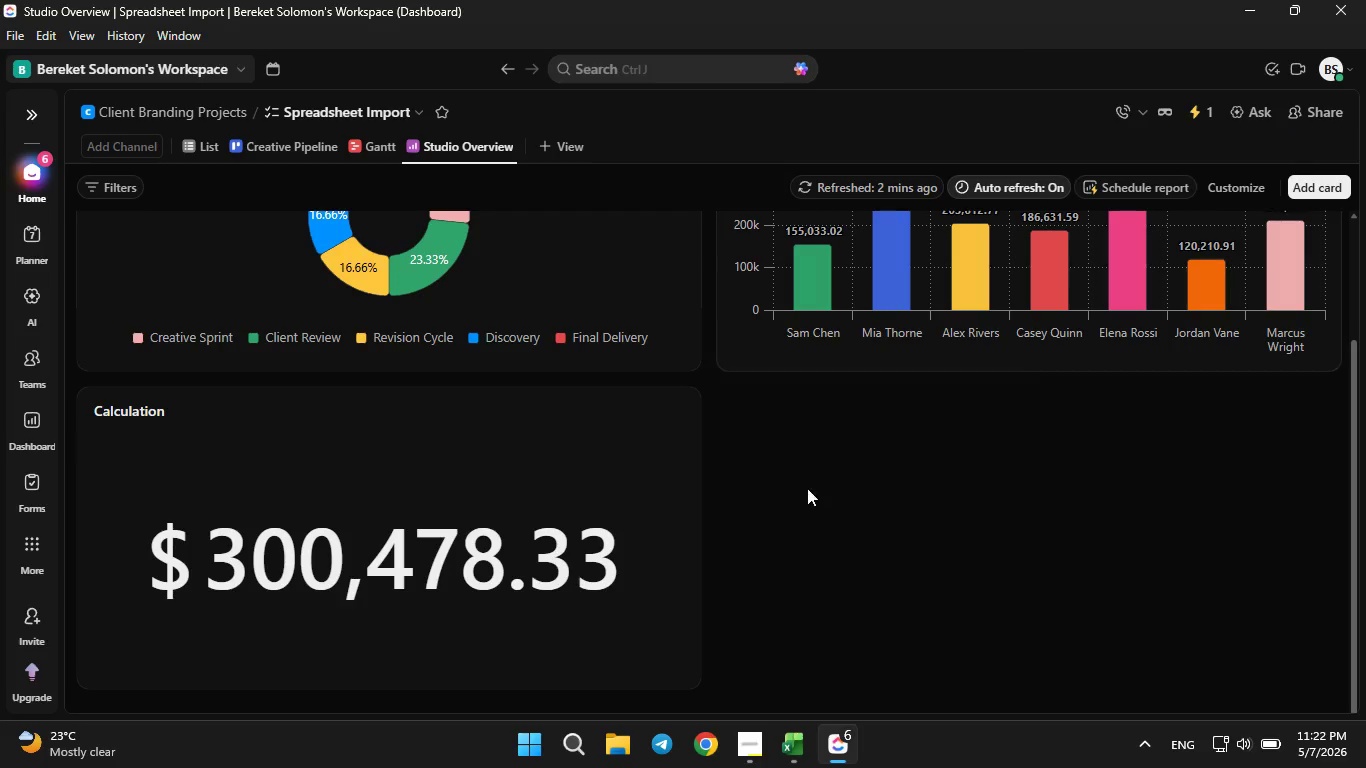 
wait(5.48)
 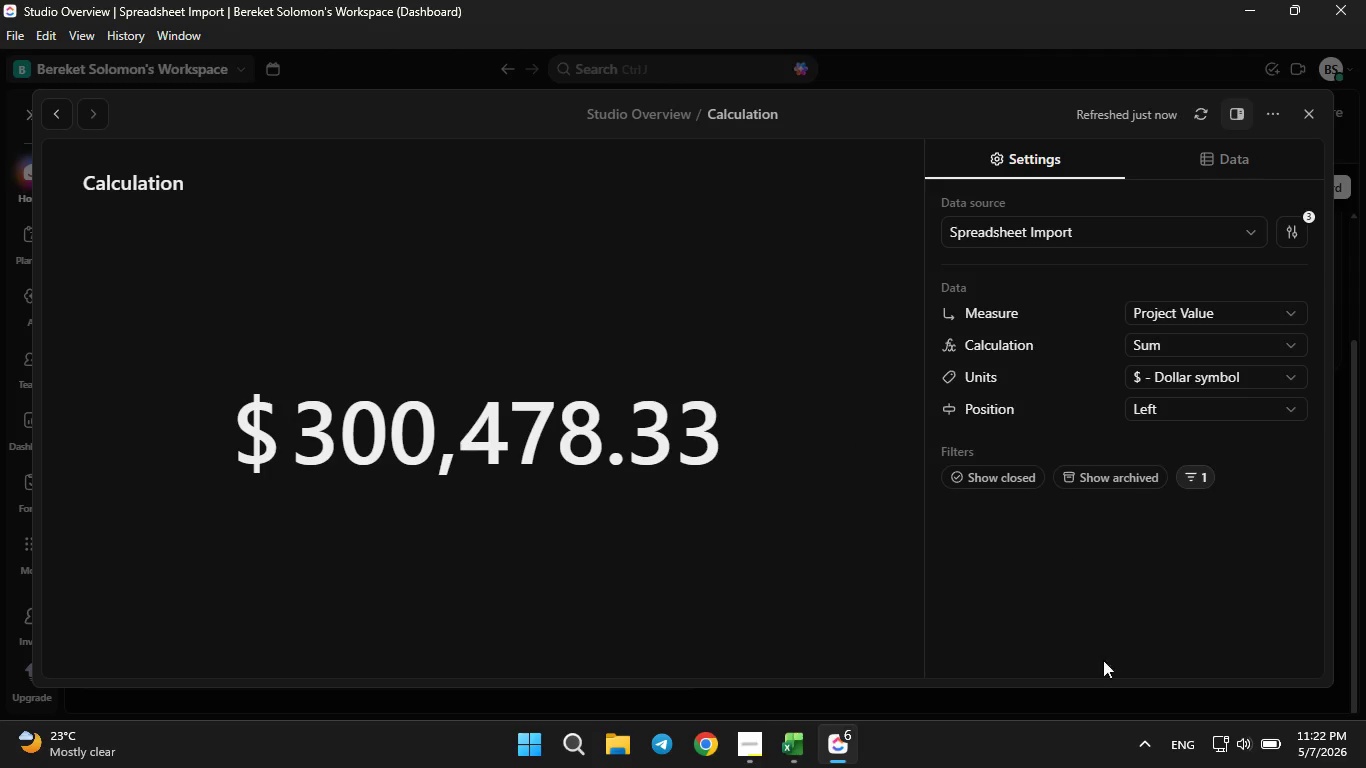 
left_click([758, 746])